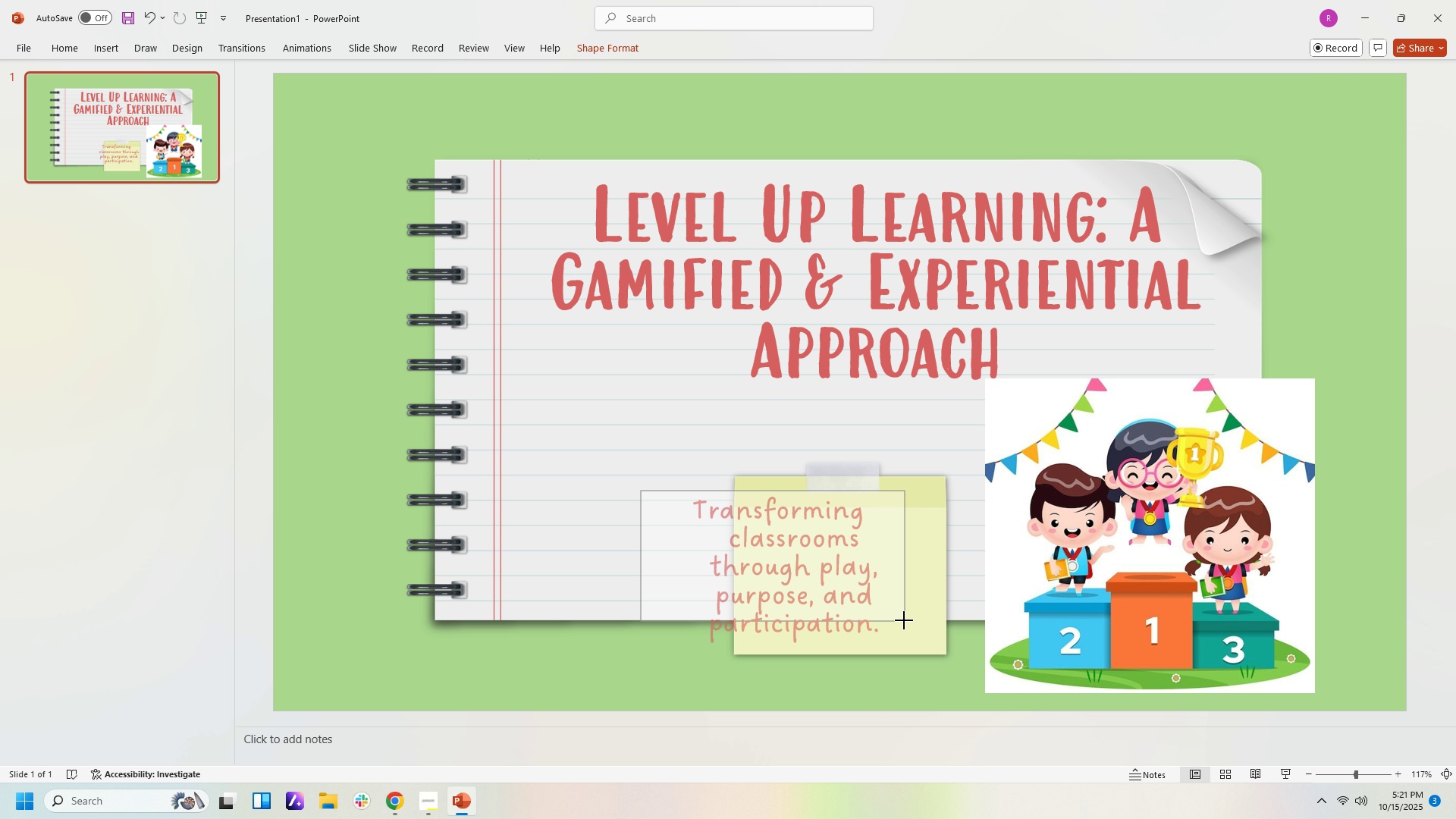 
left_click([1109, 449])
 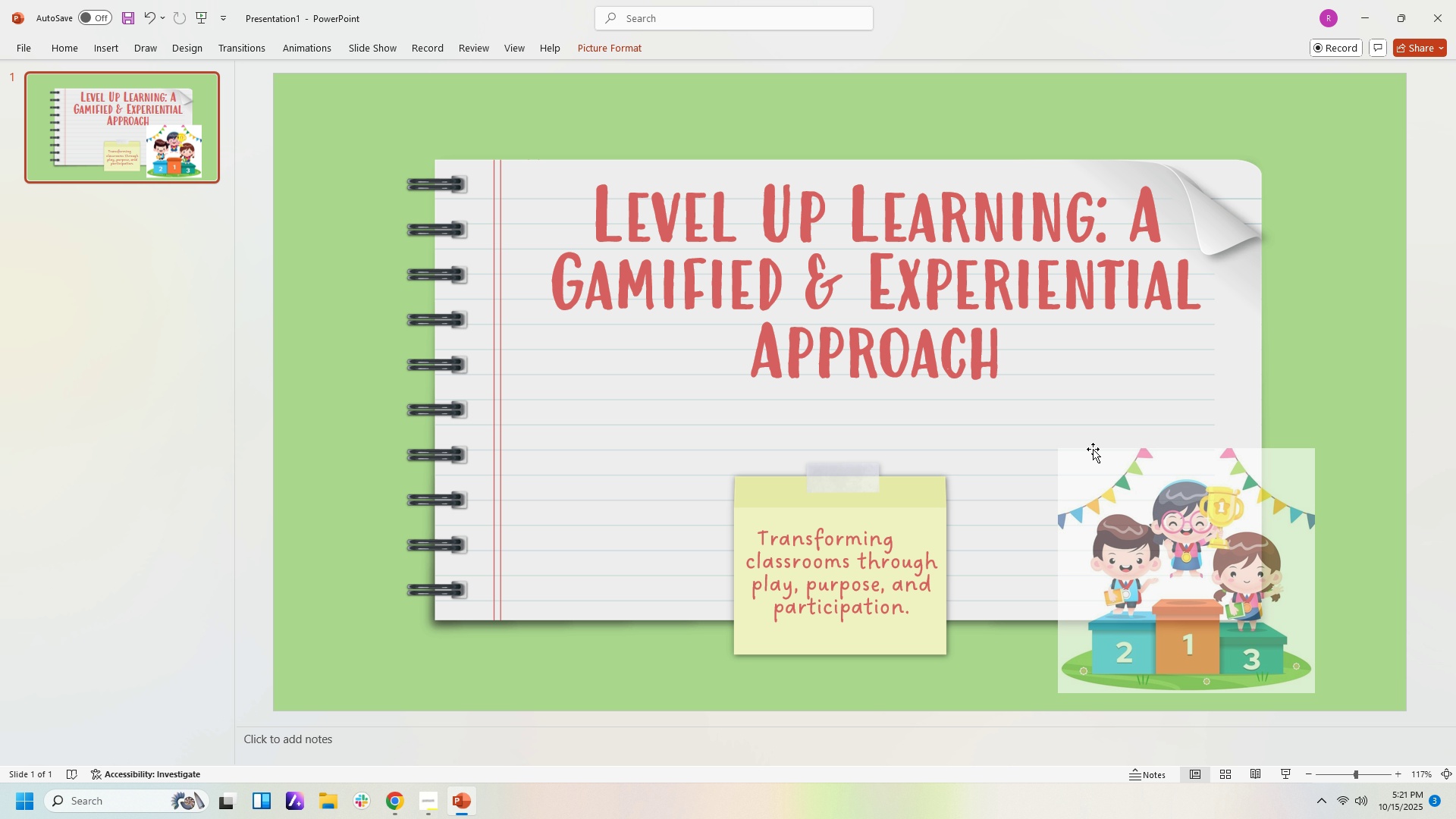 
left_click([930, 284])
 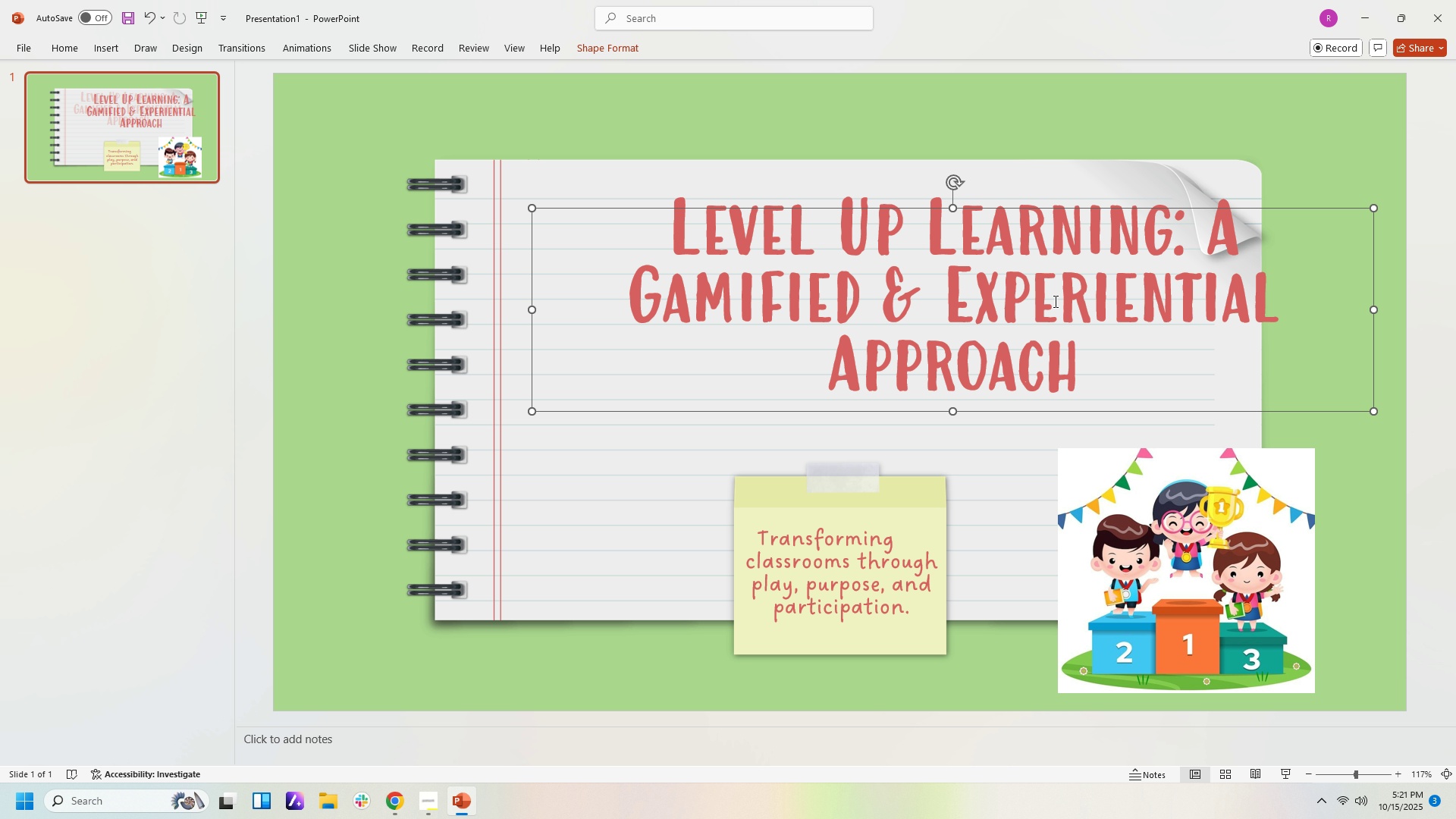 
left_click([755, 261])
 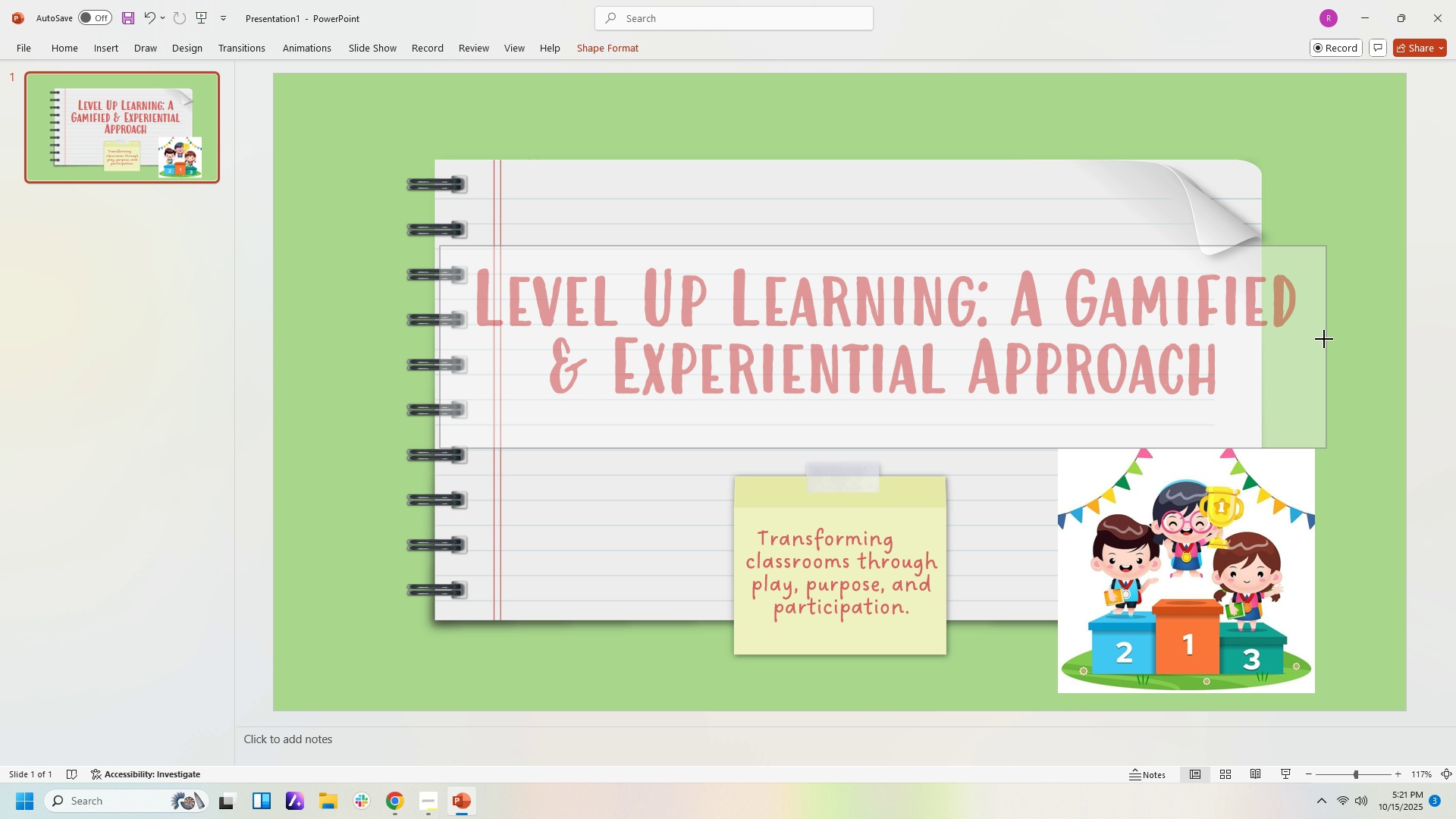 
wait(11.25)
 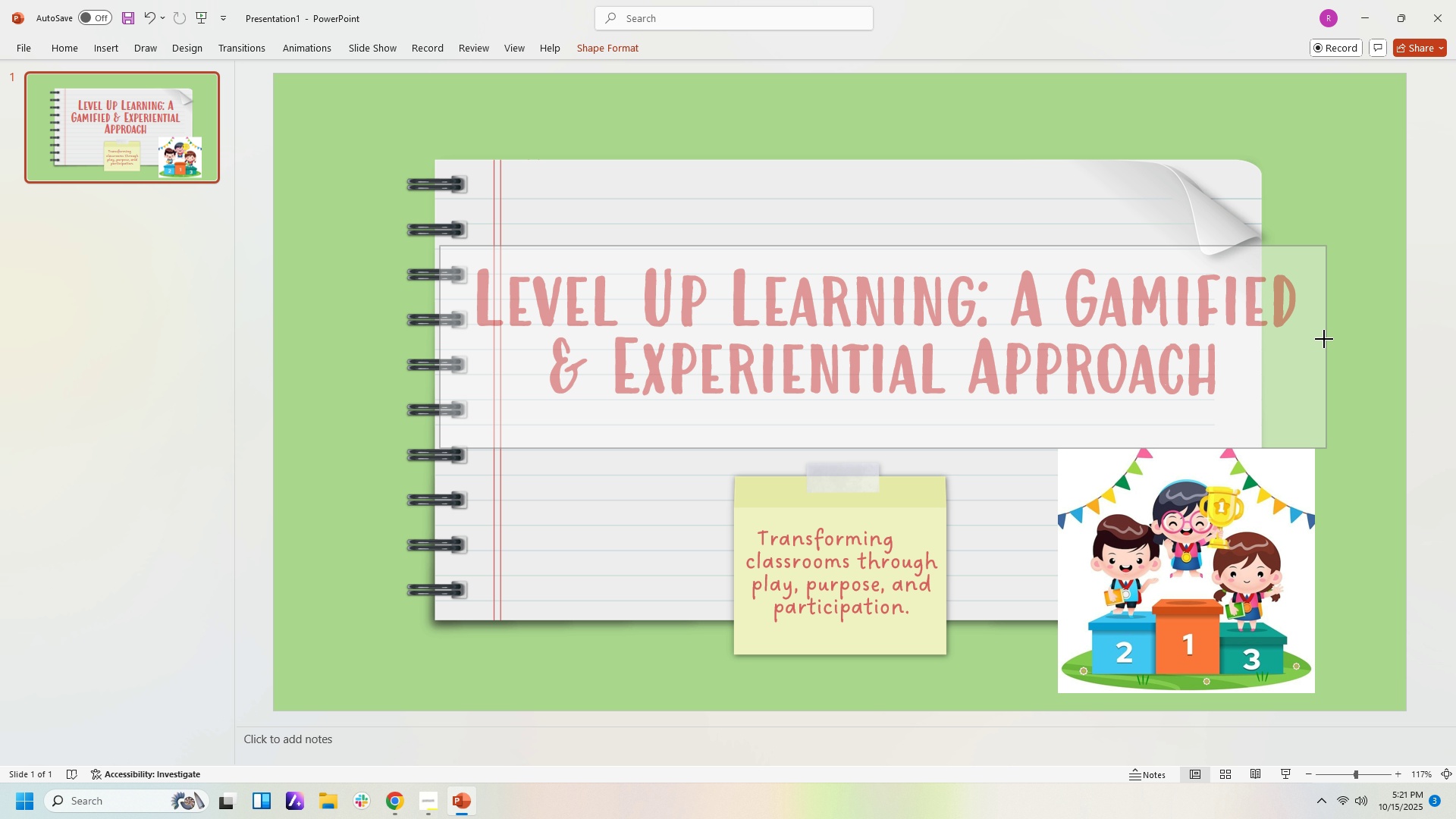 
left_click([1341, 357])
 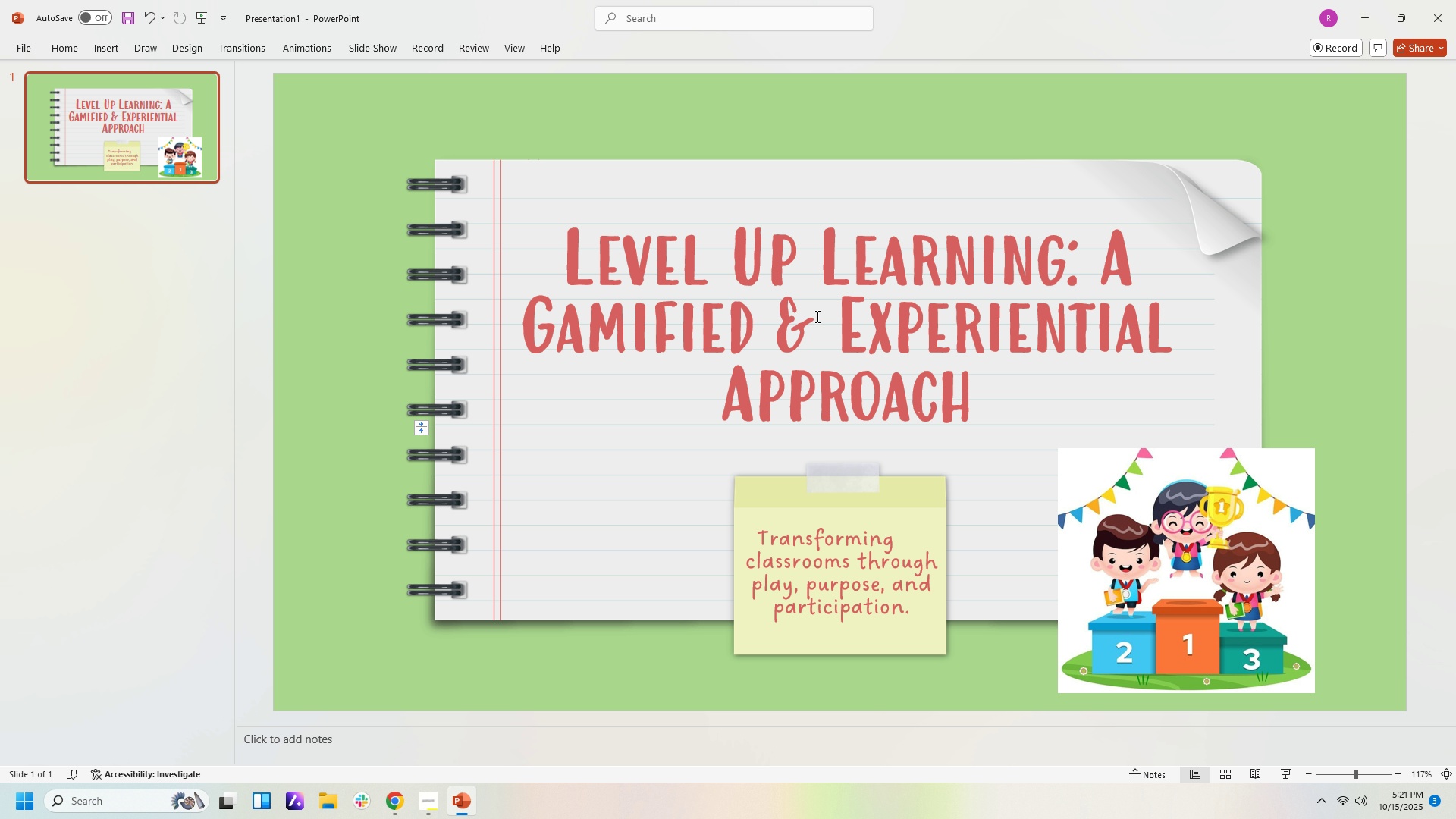 
left_click([816, 316])
 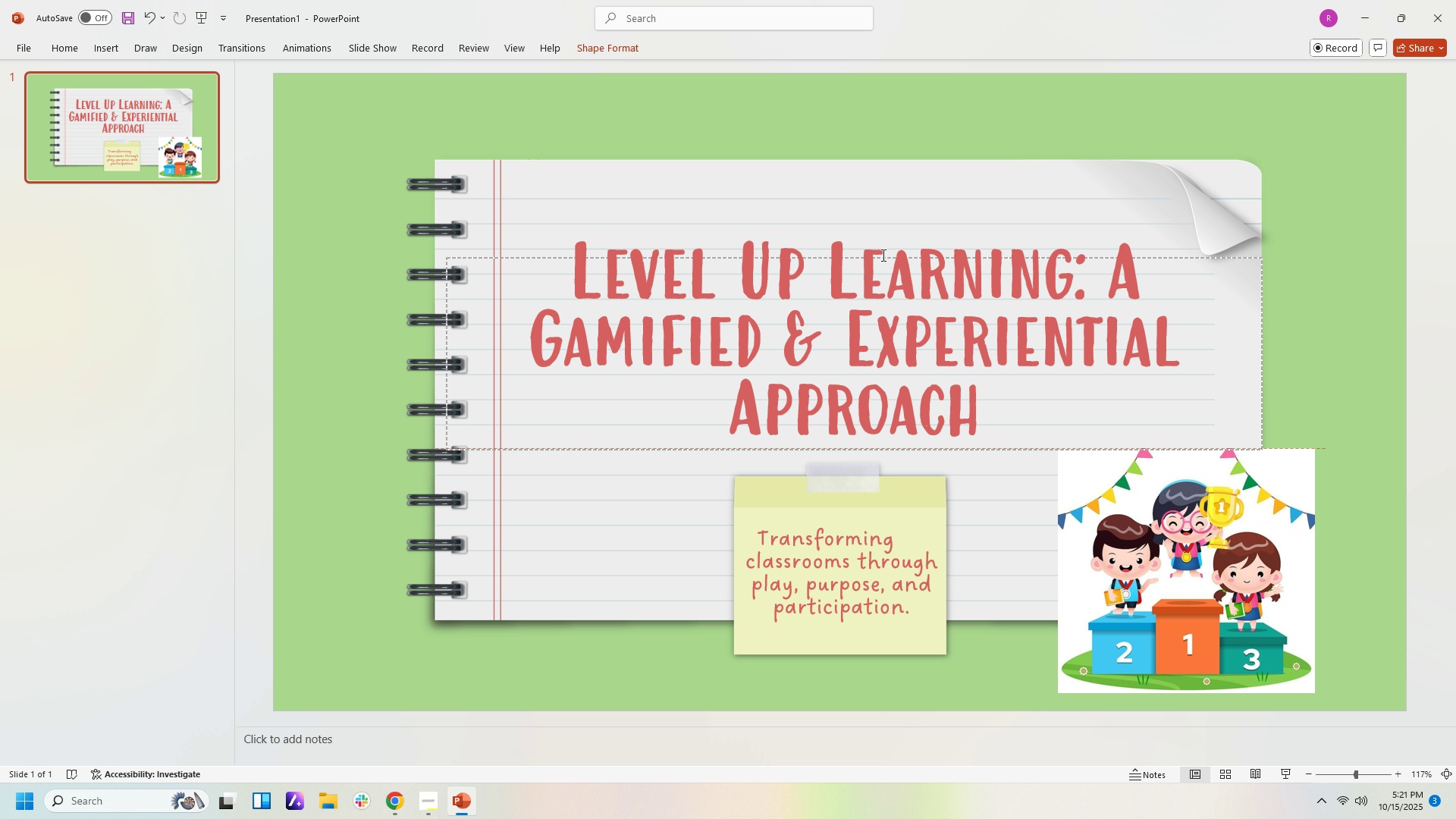 
left_click([1306, 326])
 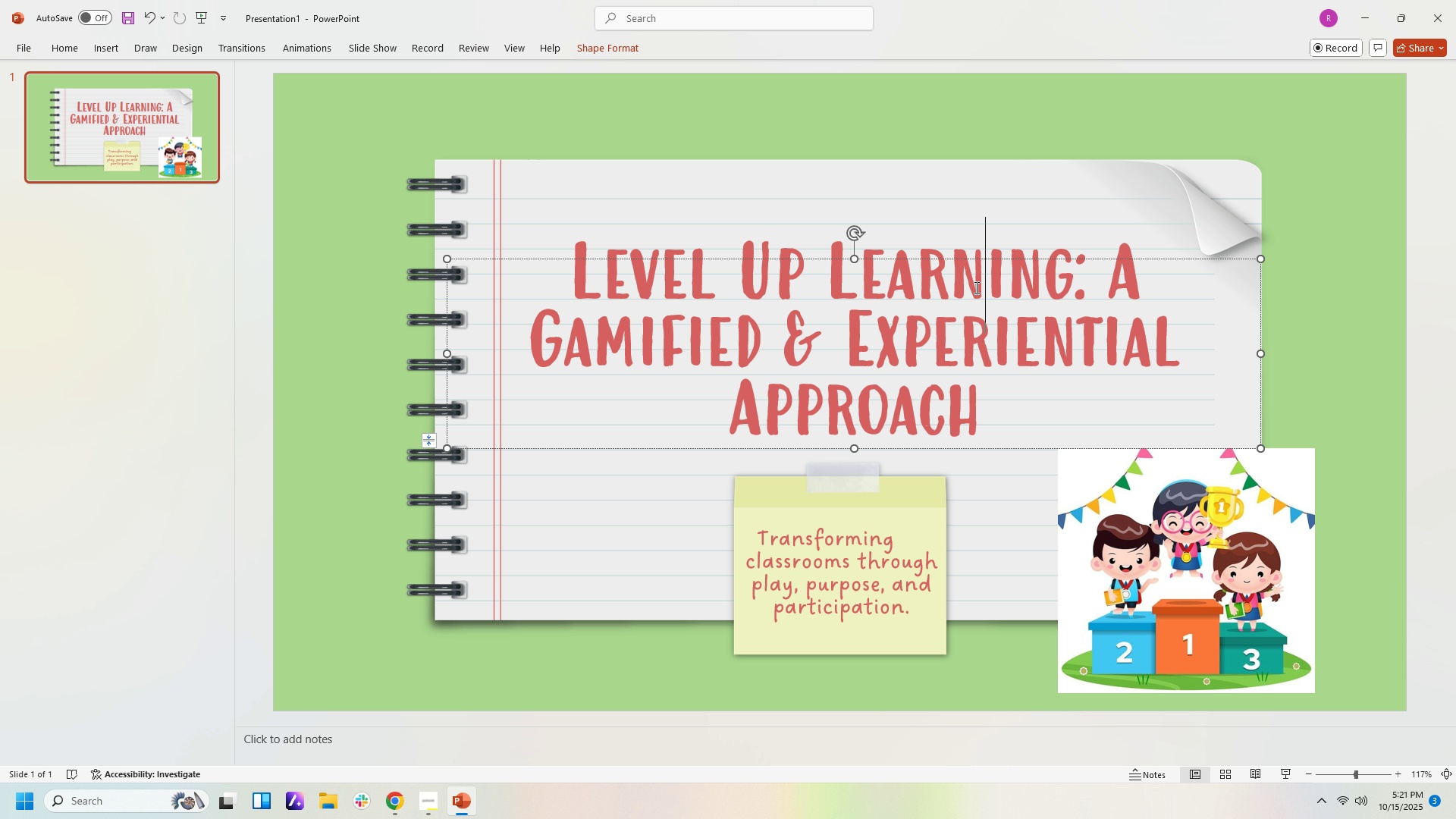 
left_click([975, 287])
 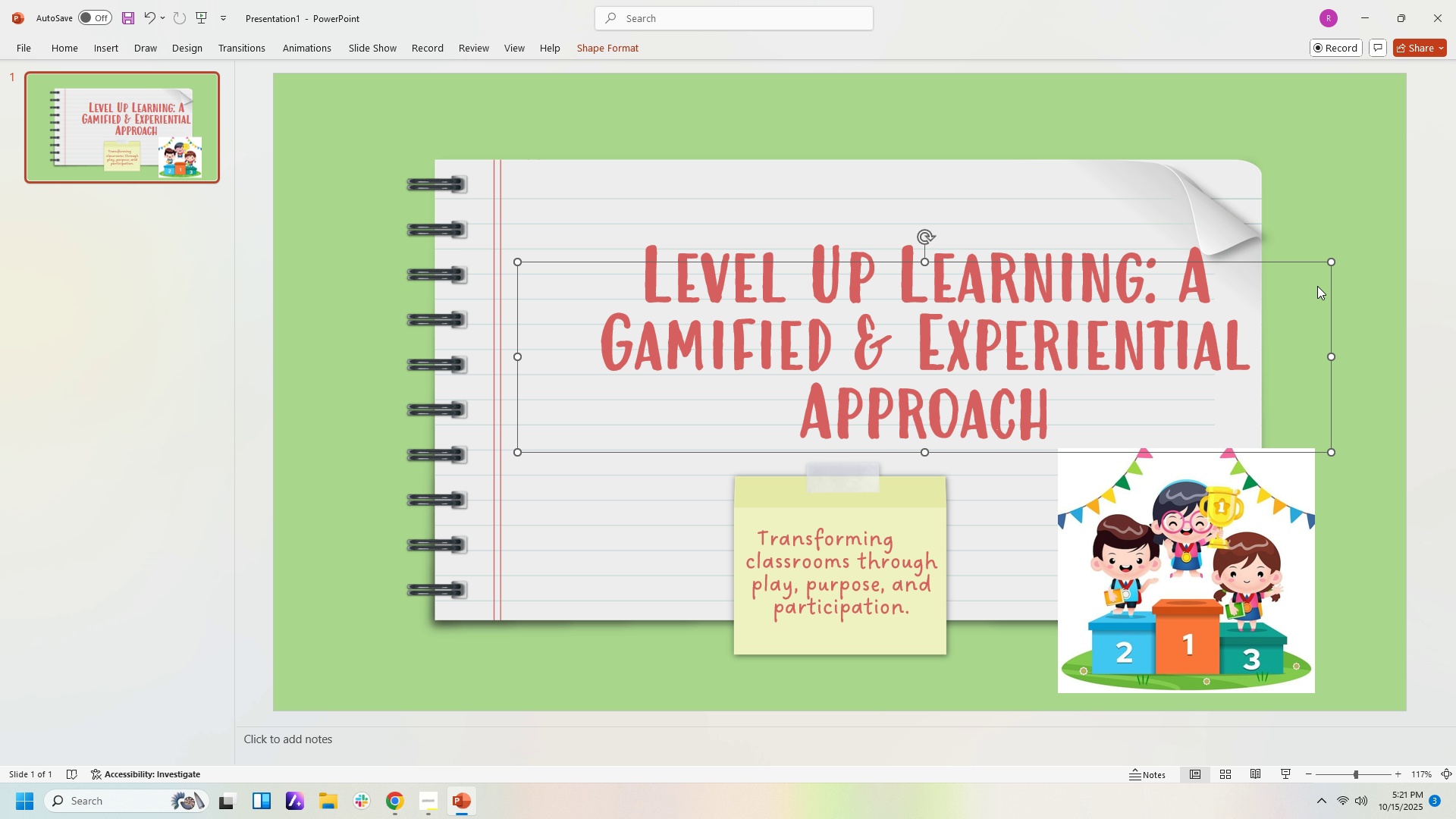 
wait(9.1)
 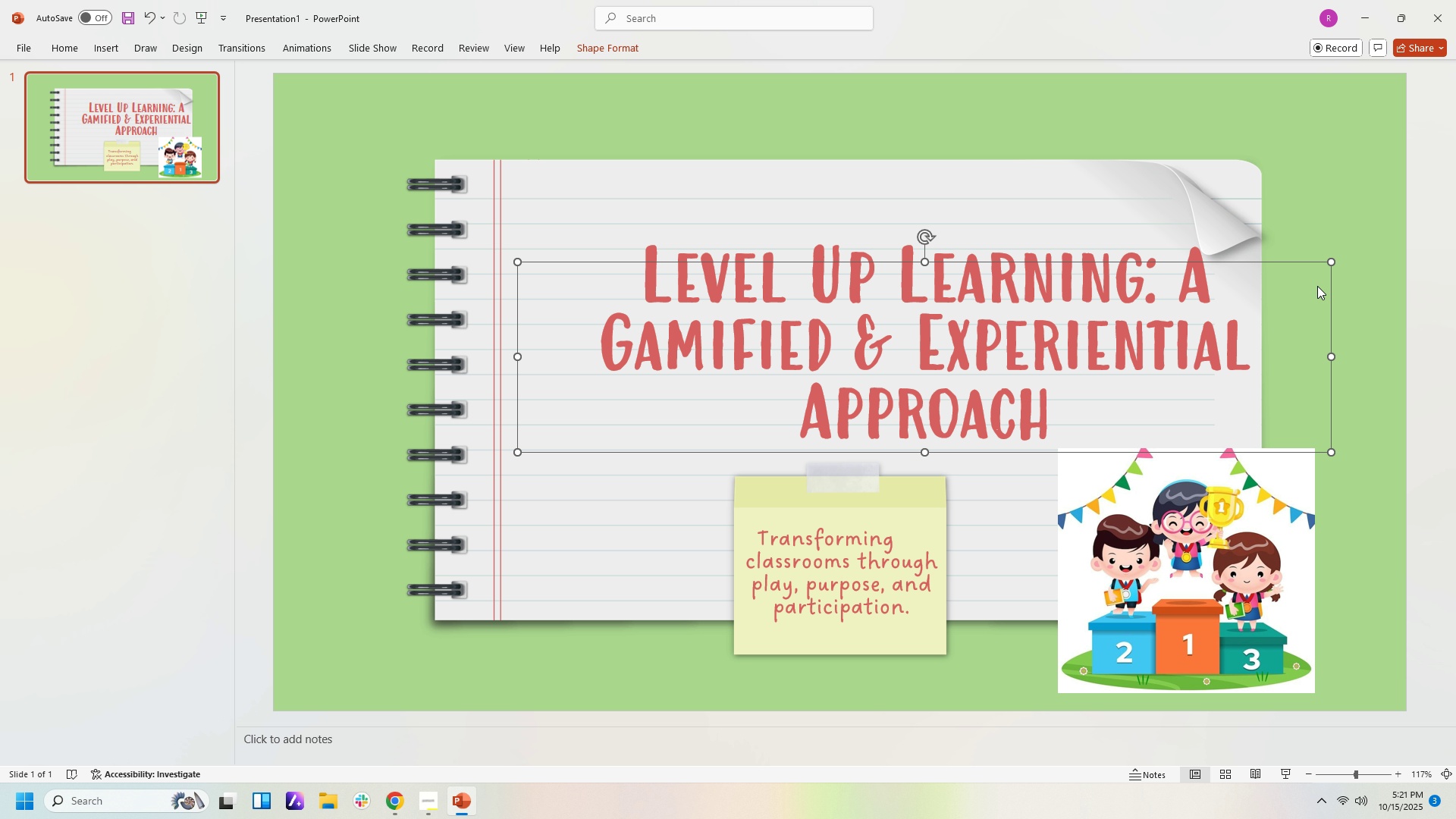 
left_click([1191, 557])
 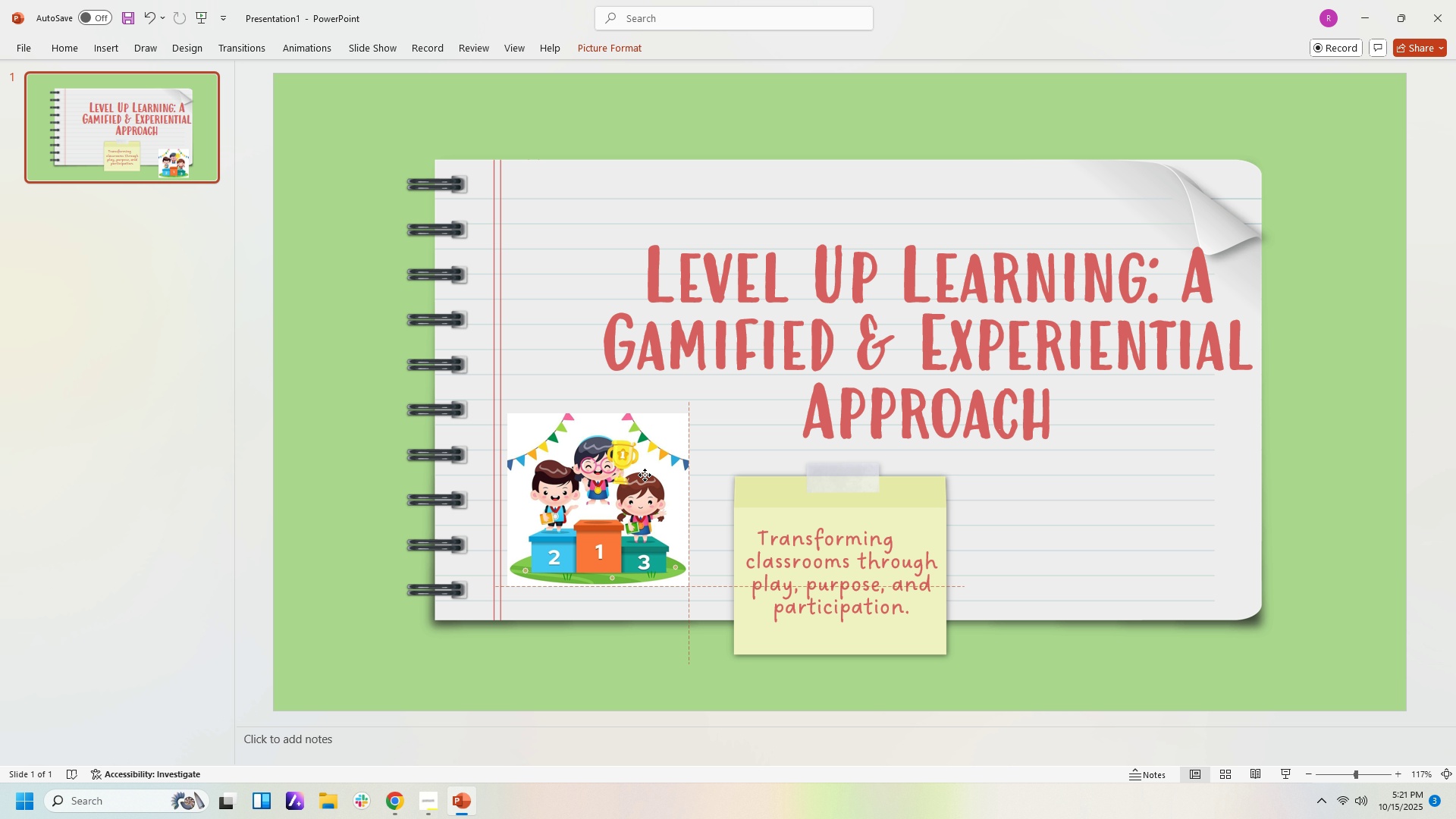 
wait(5.58)
 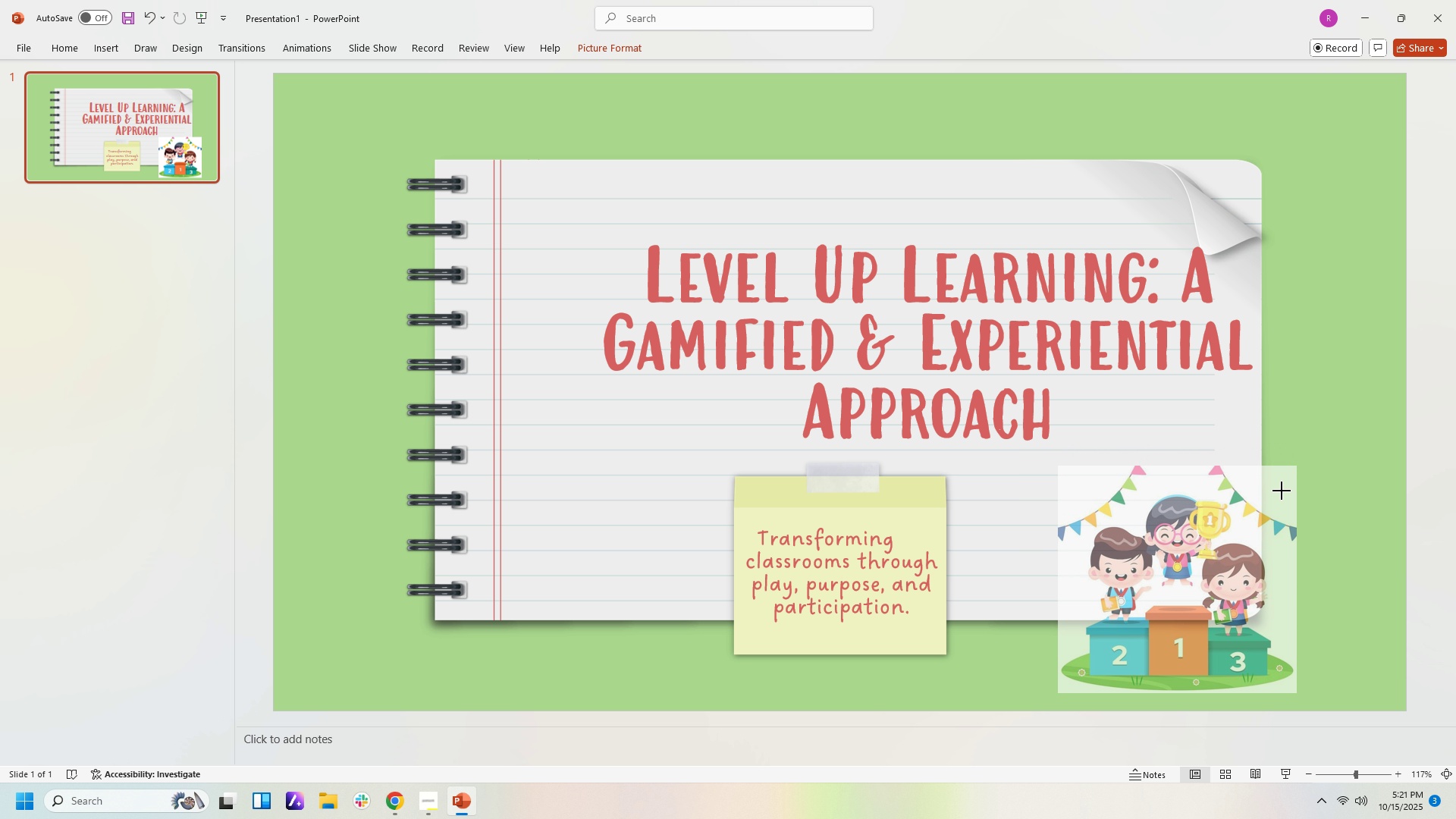 
left_click([1221, 682])
 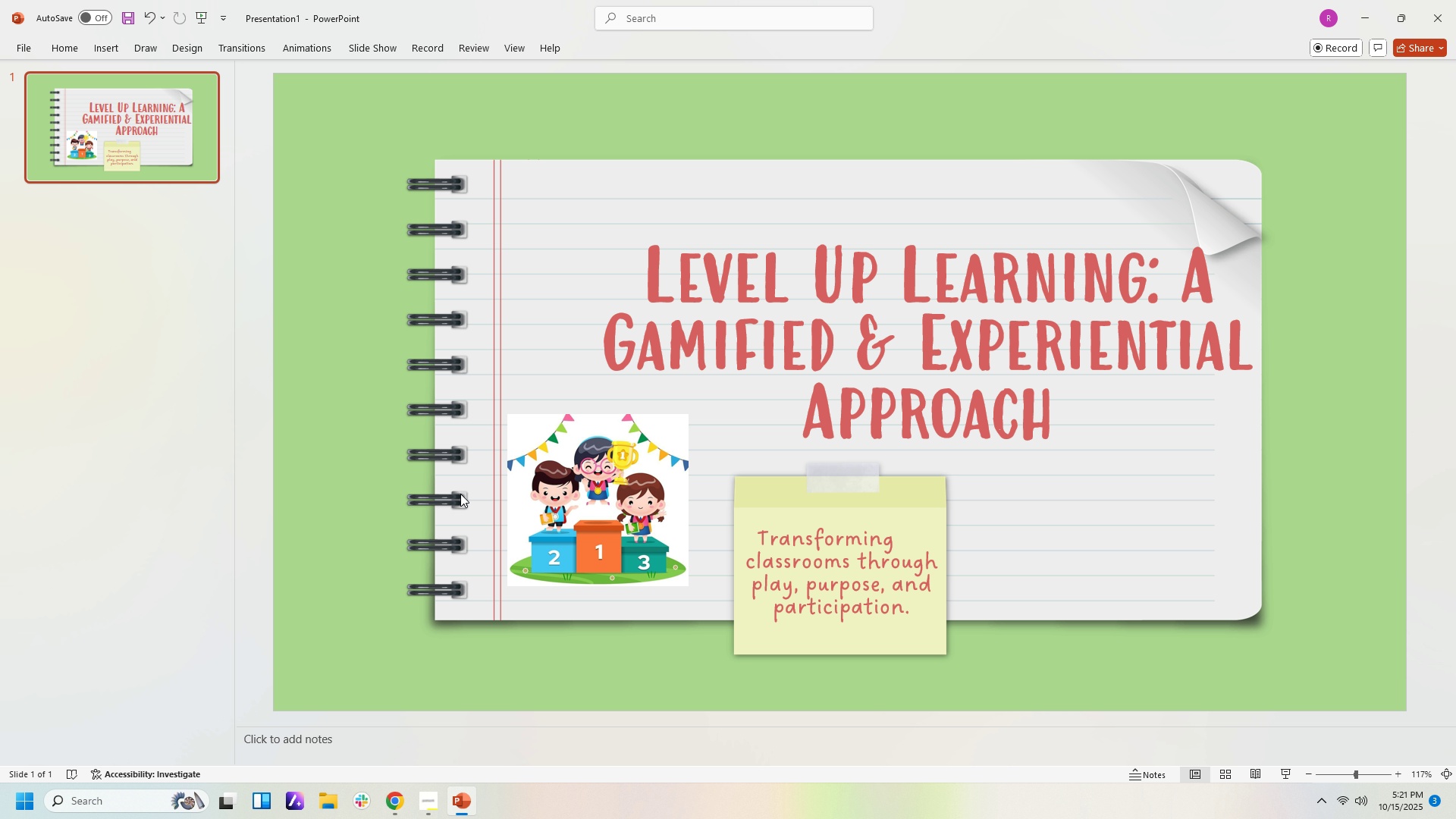 
left_click([387, 799])
 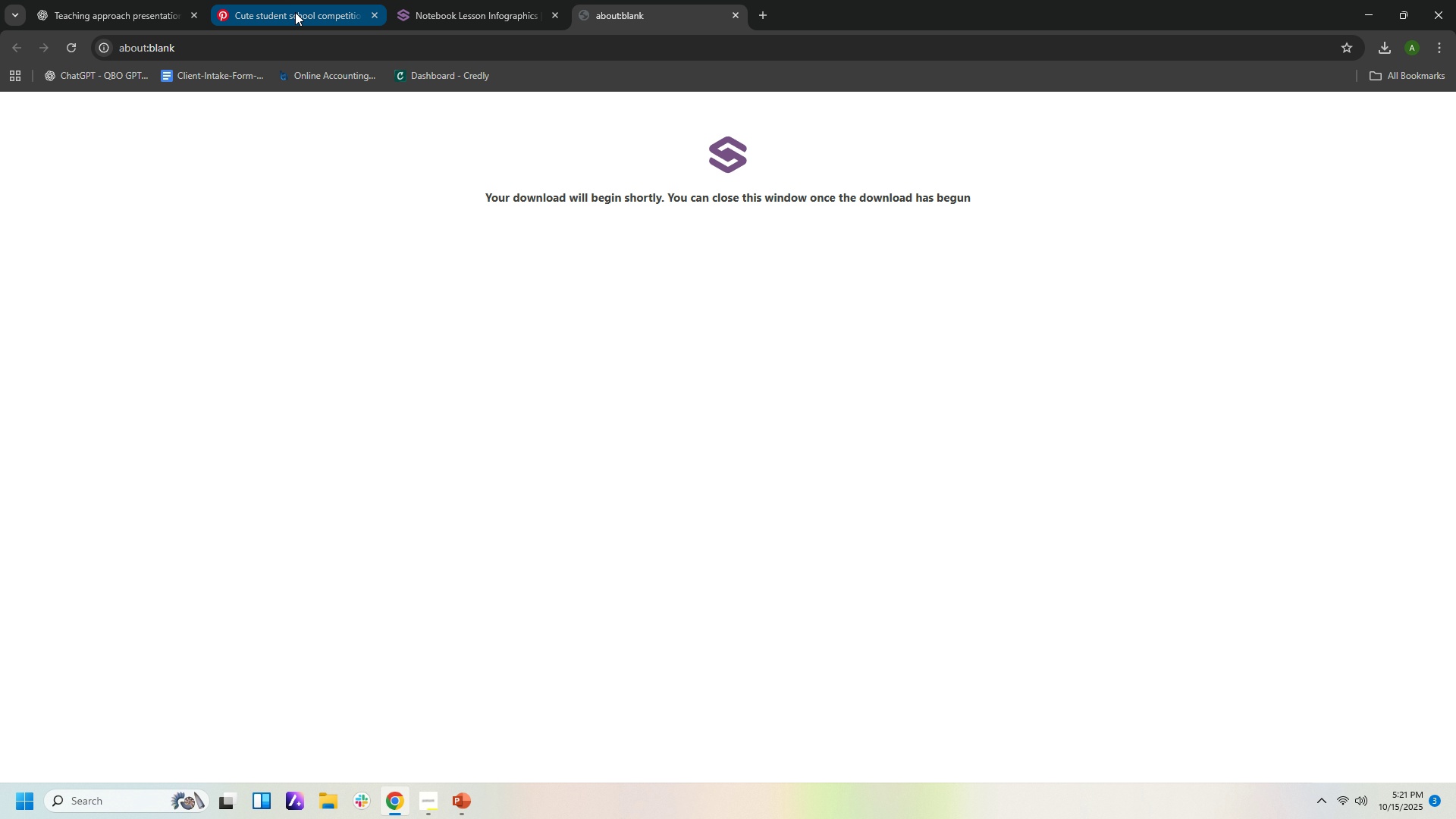 
left_click([294, 11])
 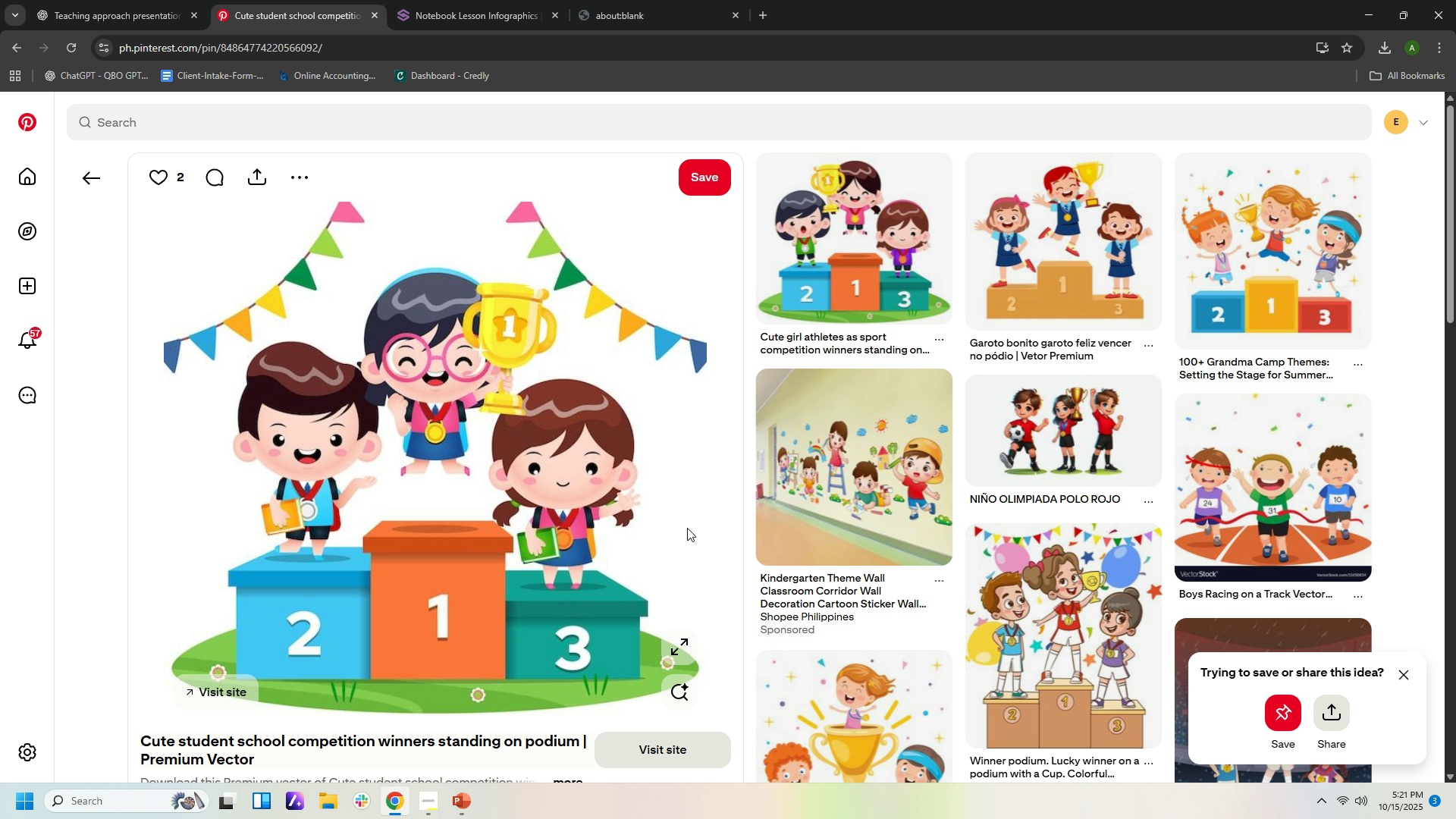 
scroll: coordinate [604, 555], scroll_direction: down, amount: 16.0
 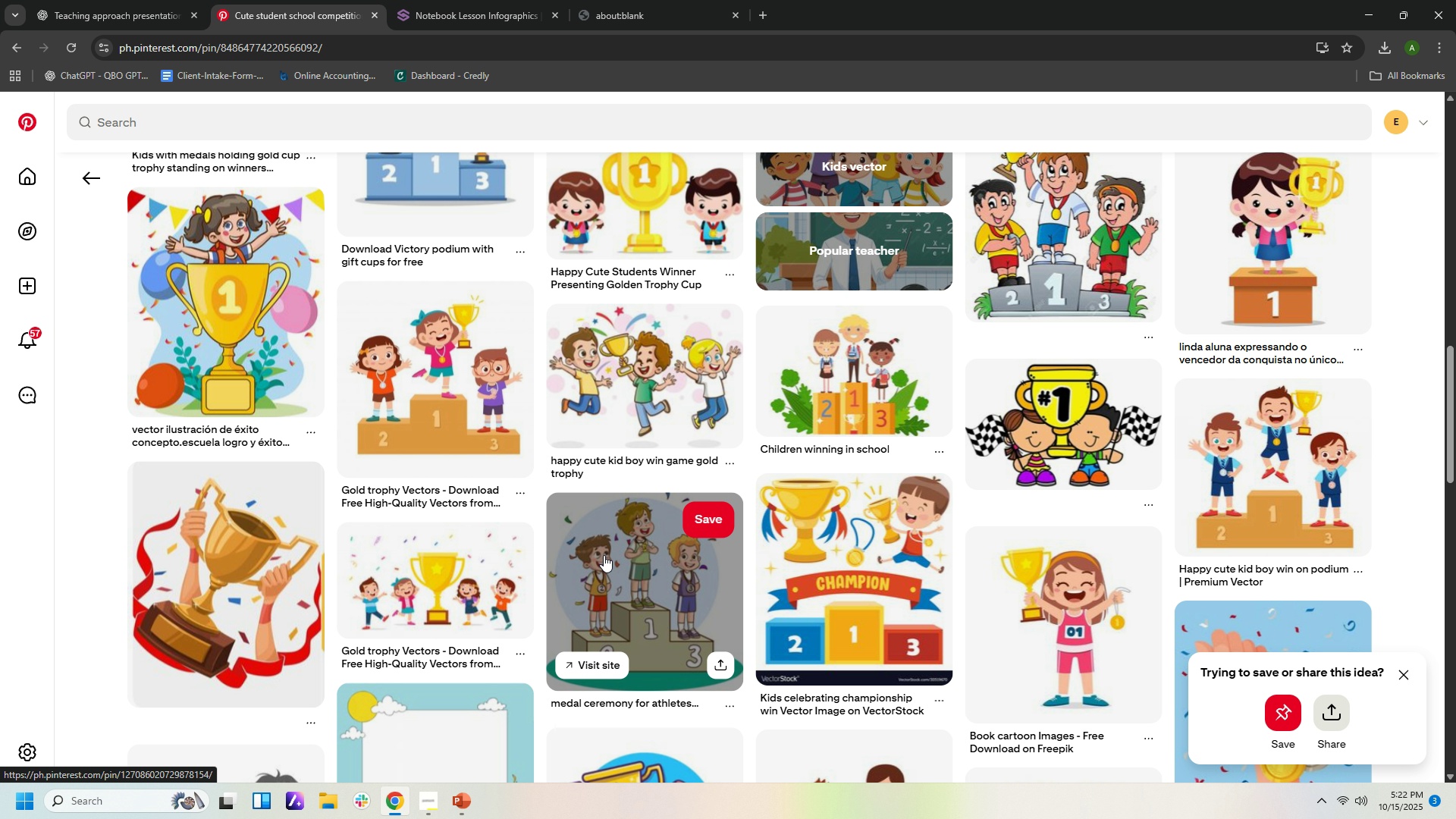 
scroll: coordinate [584, 520], scroll_direction: up, amount: 13.0
 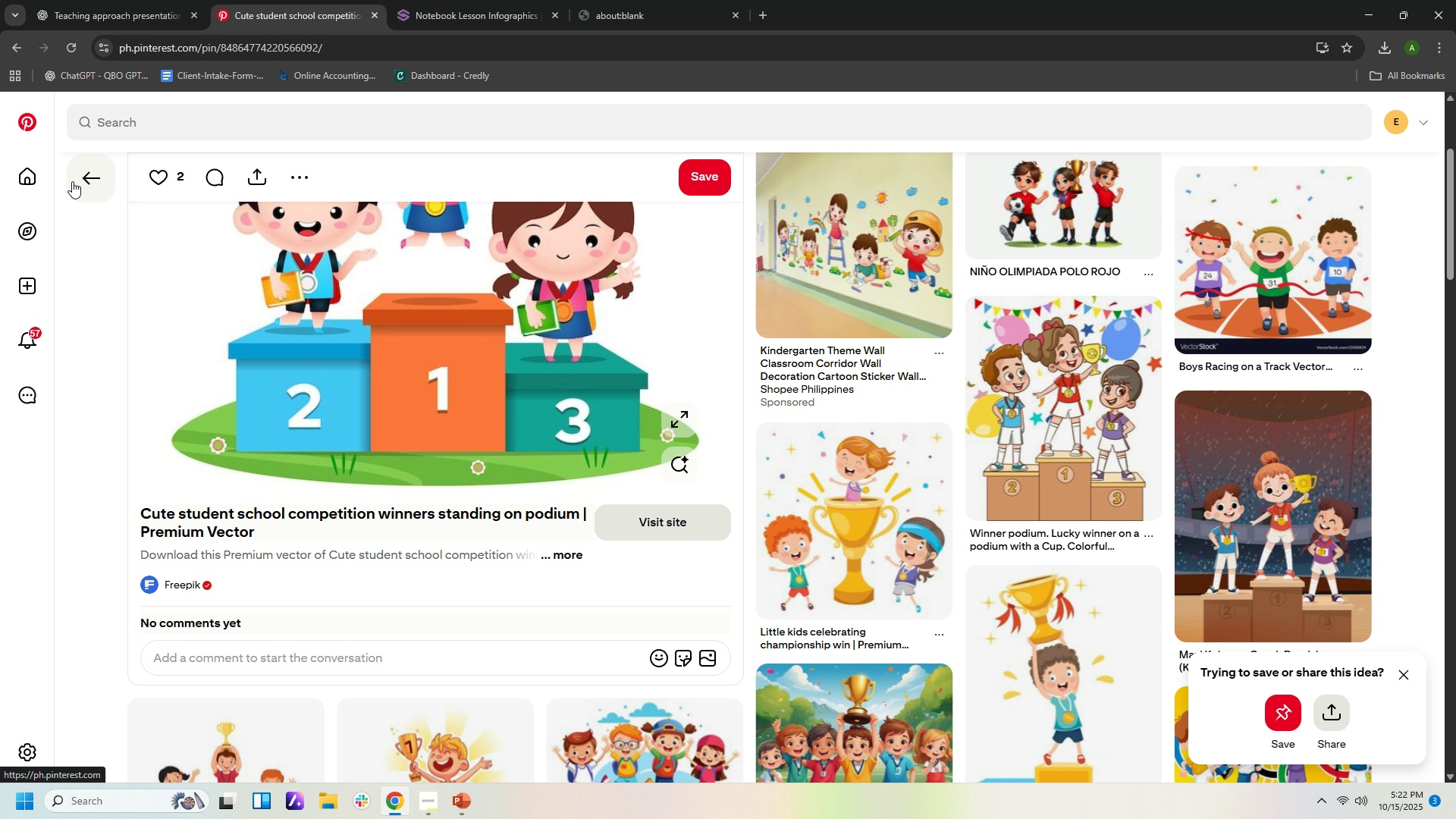 
left_click([72, 181])
 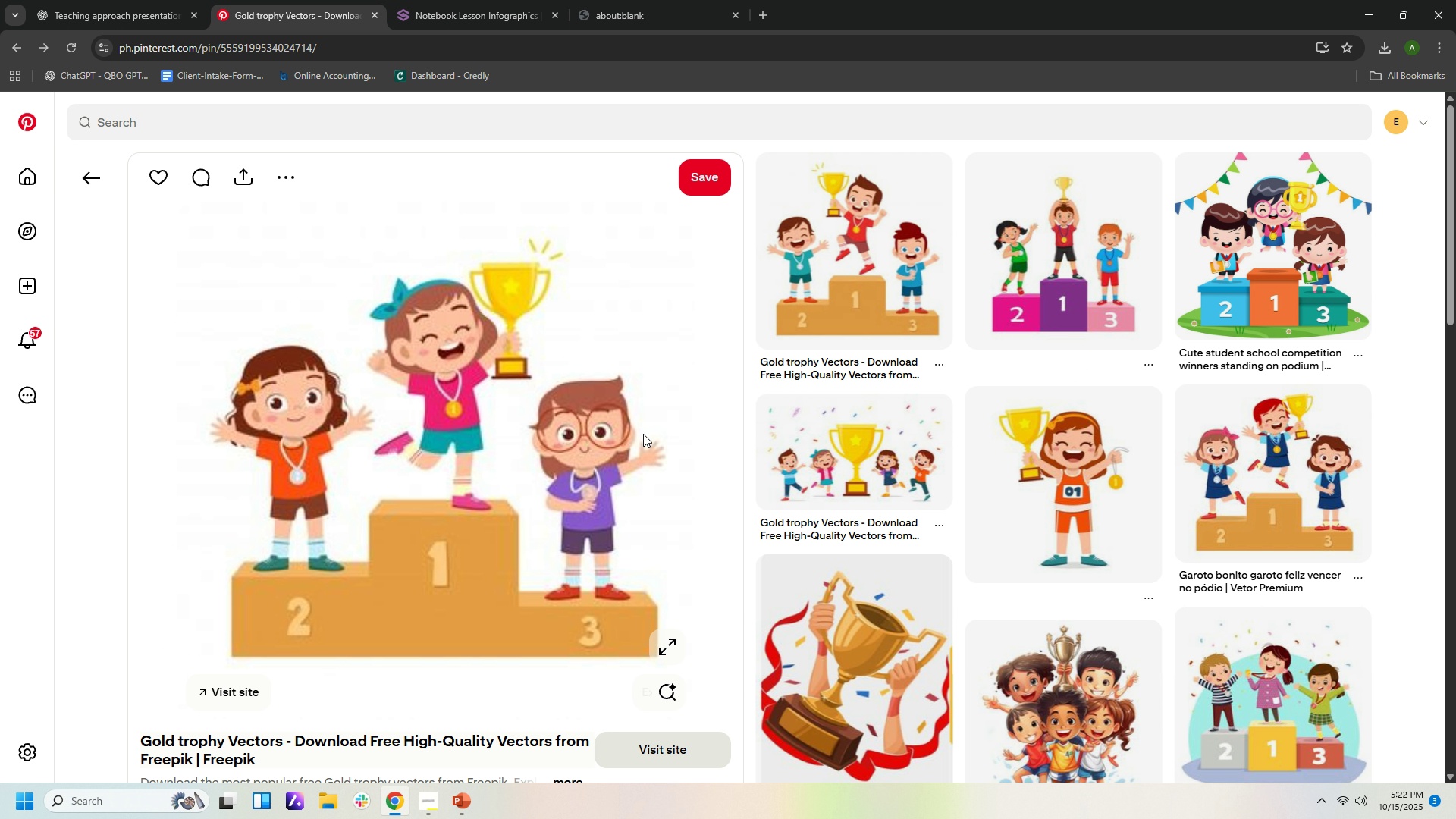 
scroll: coordinate [1112, 582], scroll_direction: down, amount: 12.0
 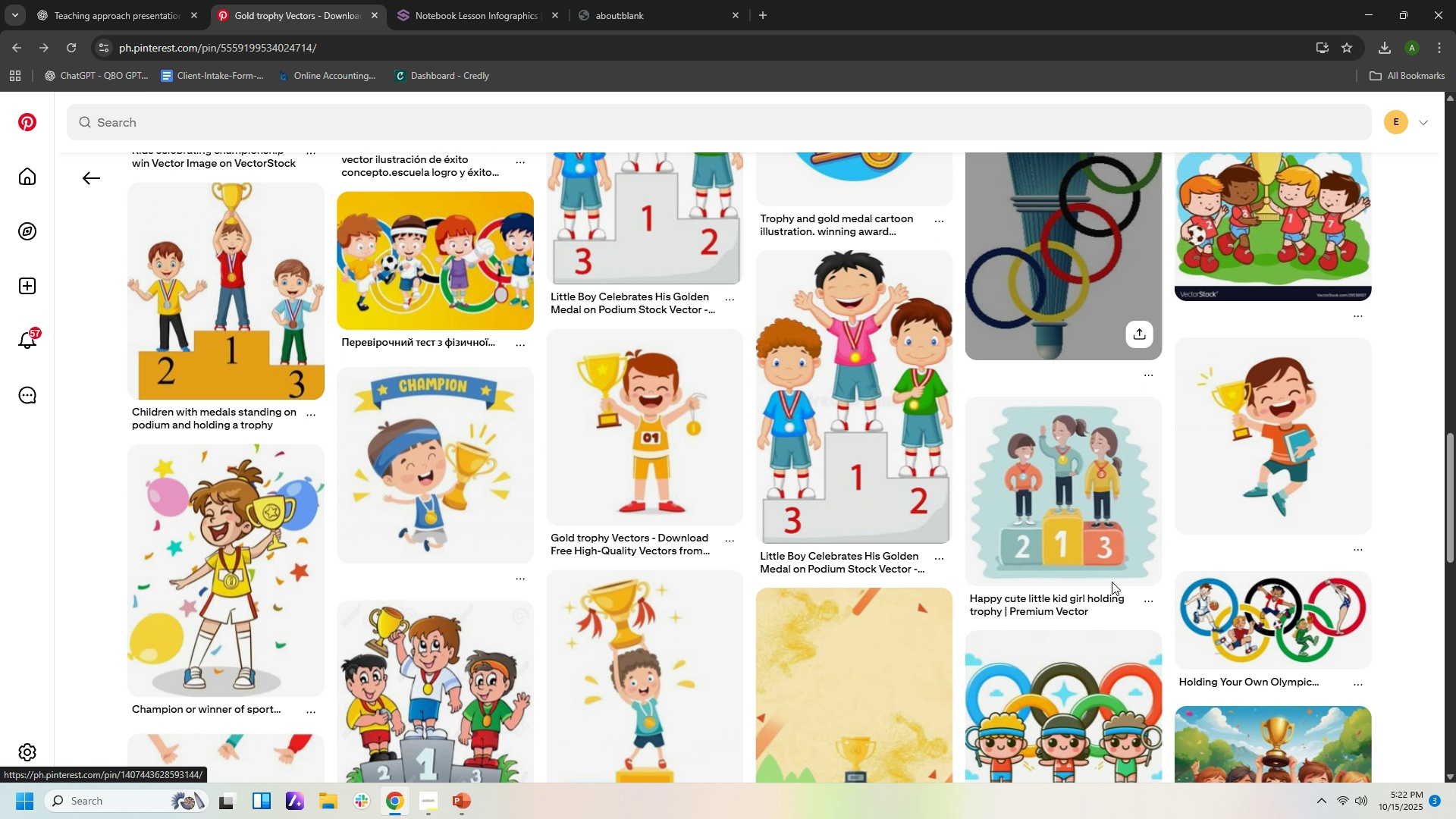 
scroll: coordinate [1112, 548], scroll_direction: up, amount: 25.0
 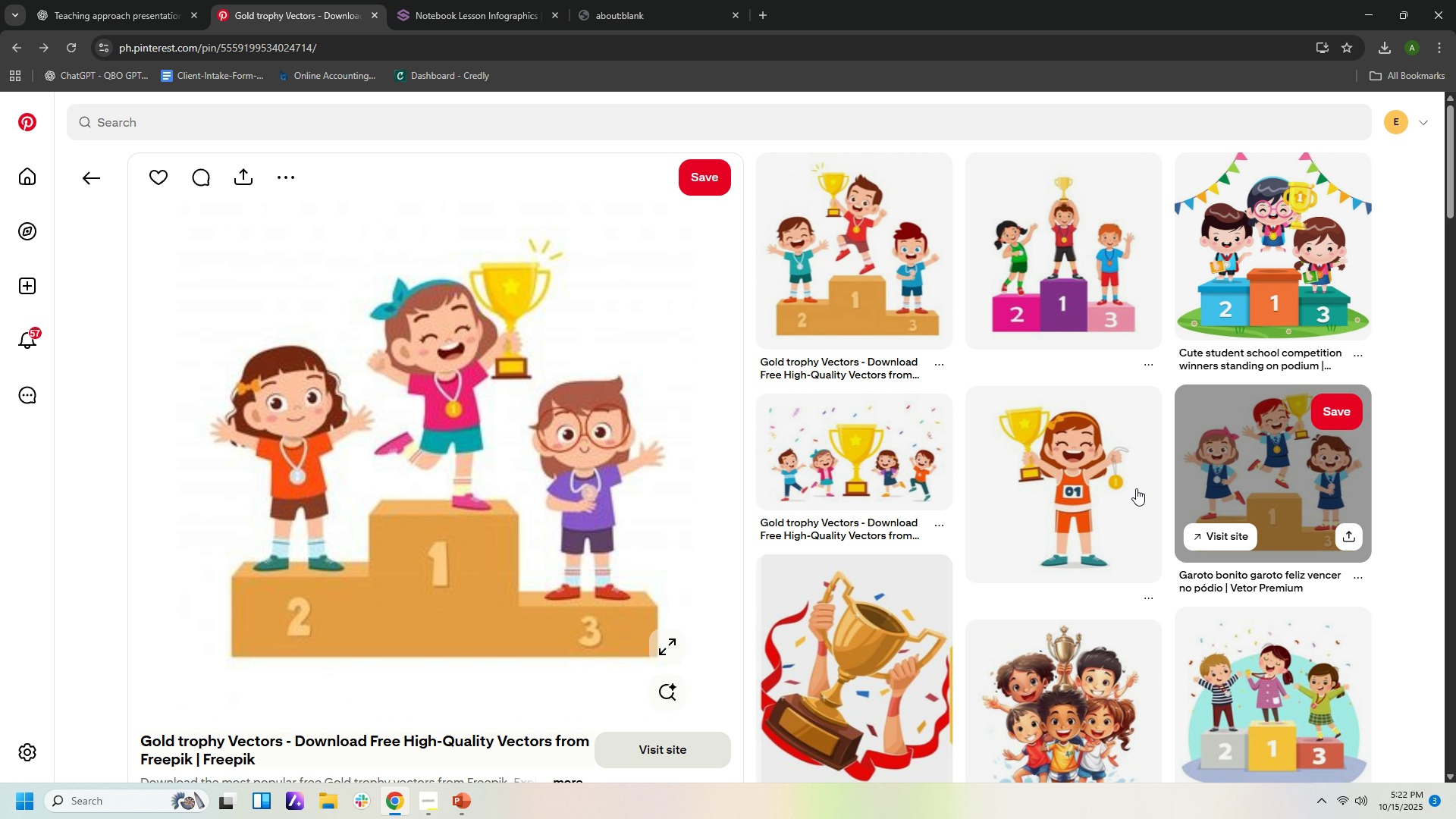 
left_click([1106, 501])
 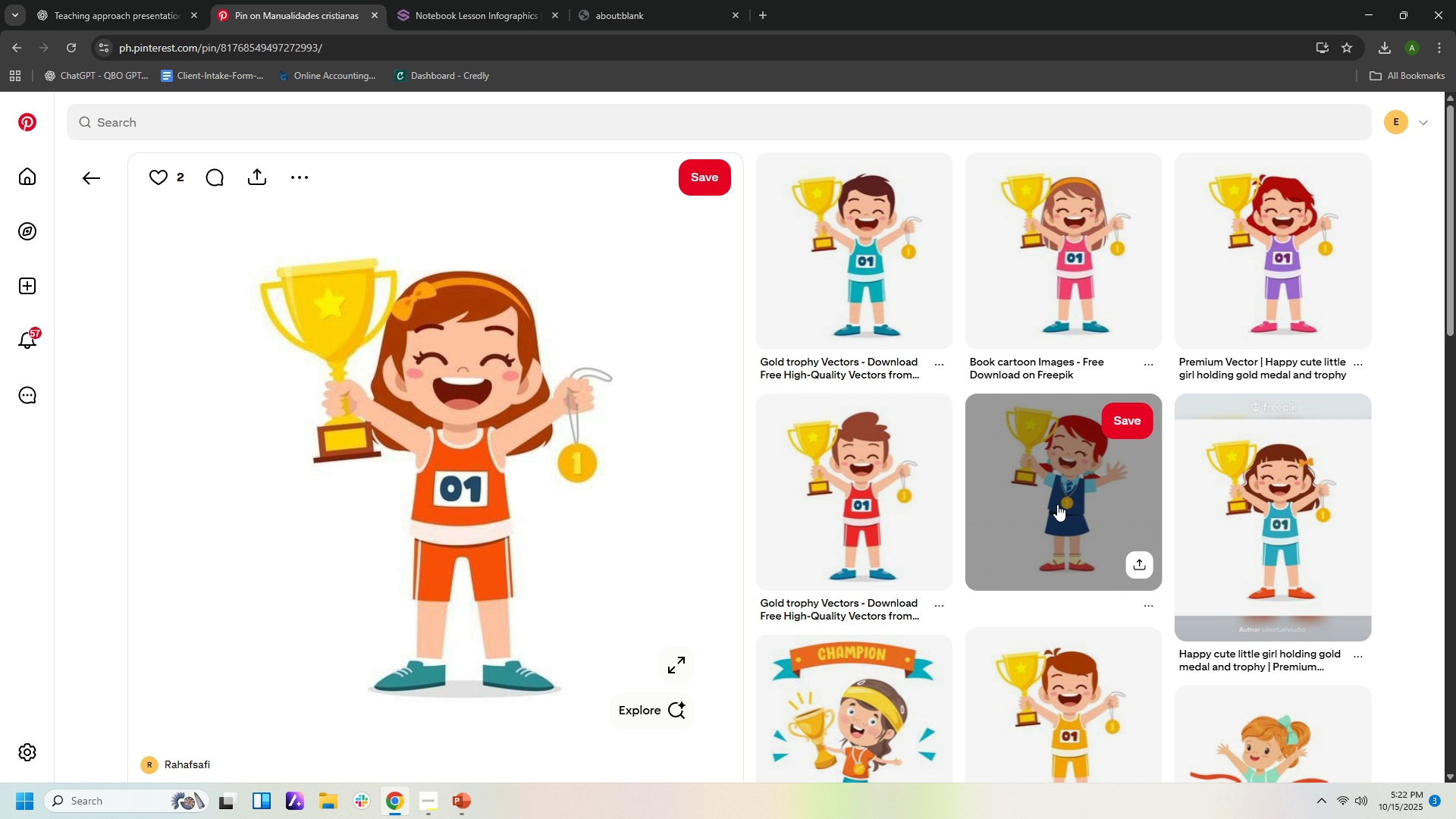 
left_click([1057, 504])
 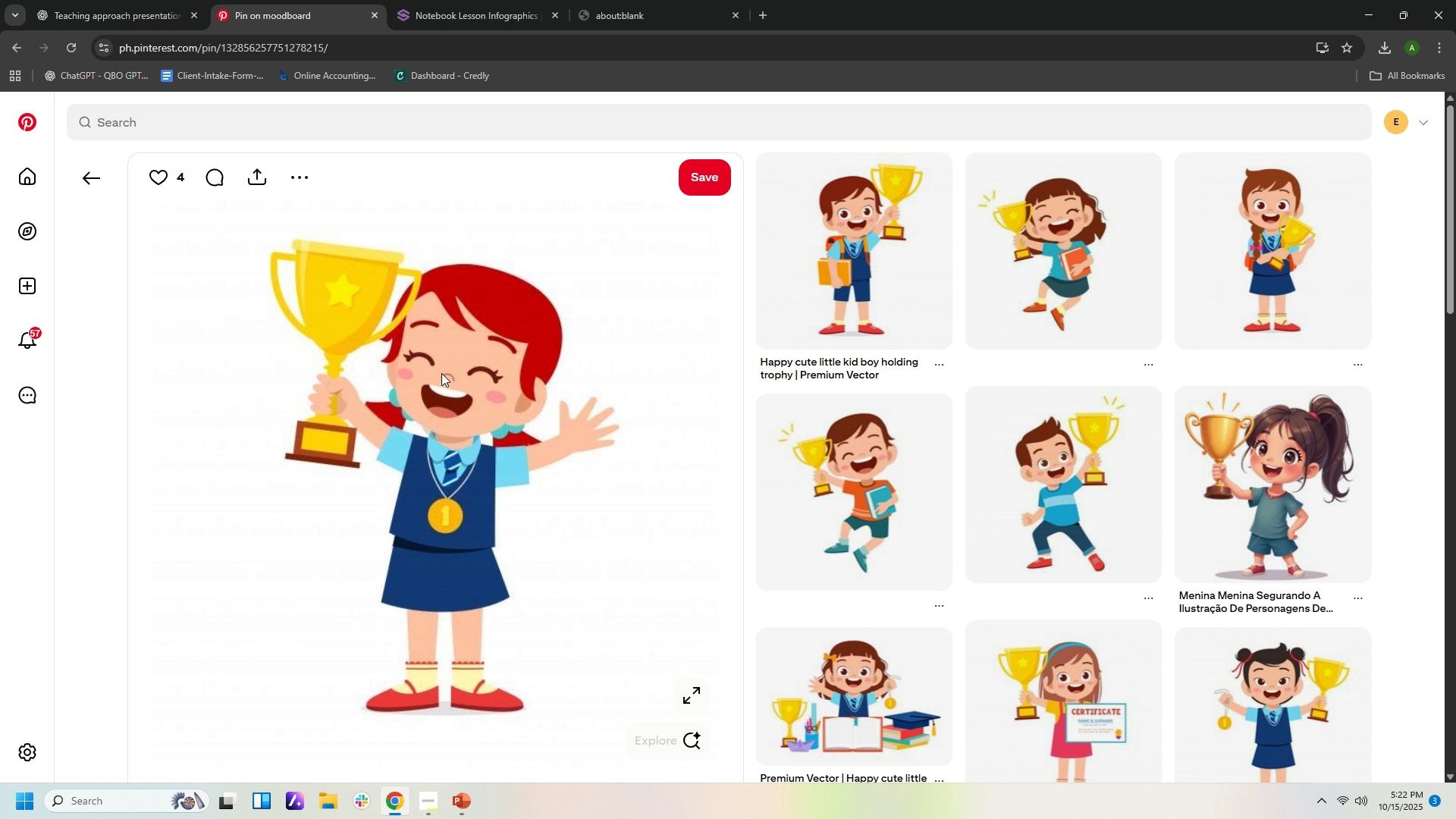 
wait(5.13)
 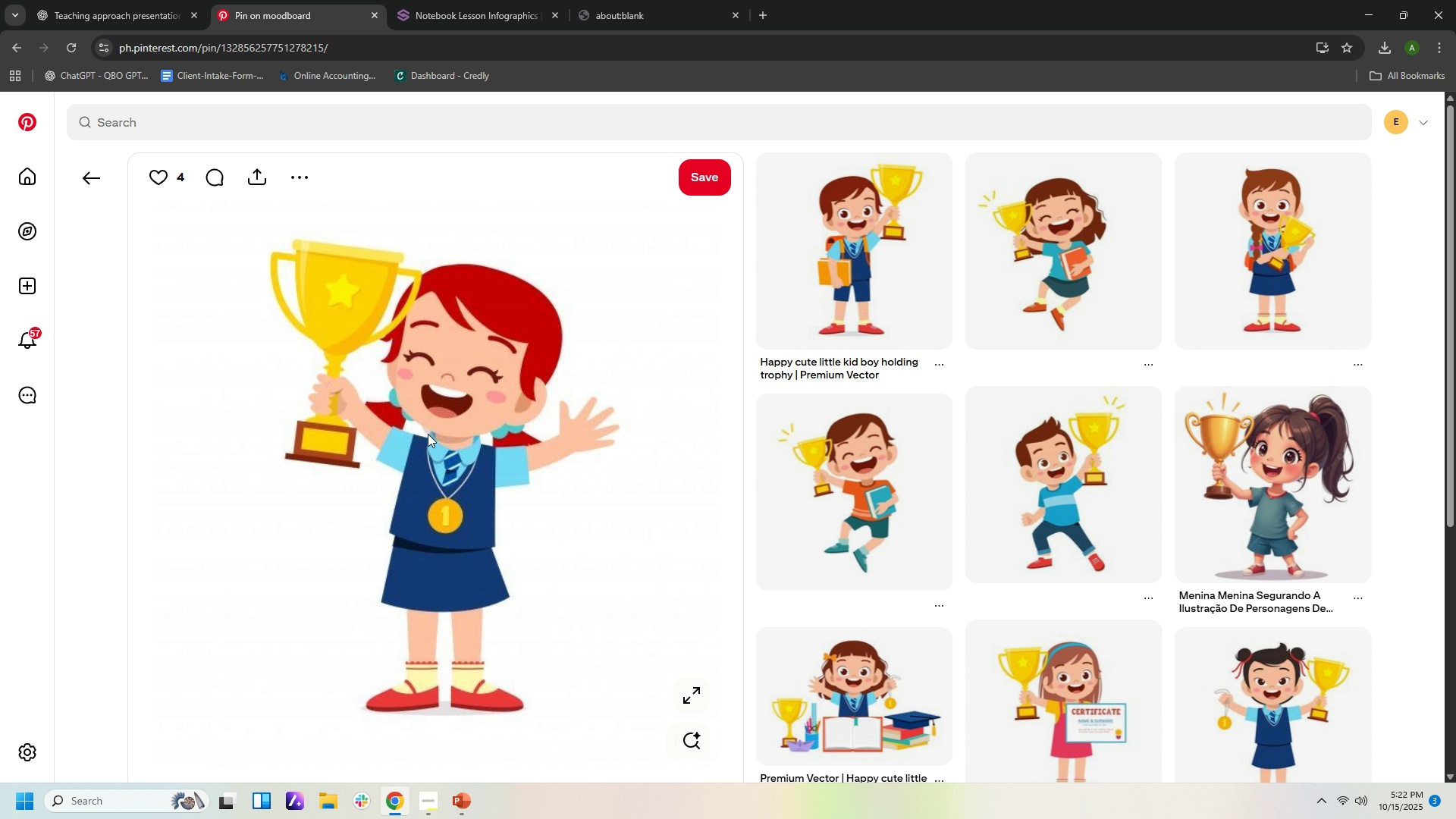 
right_click([505, 371])
 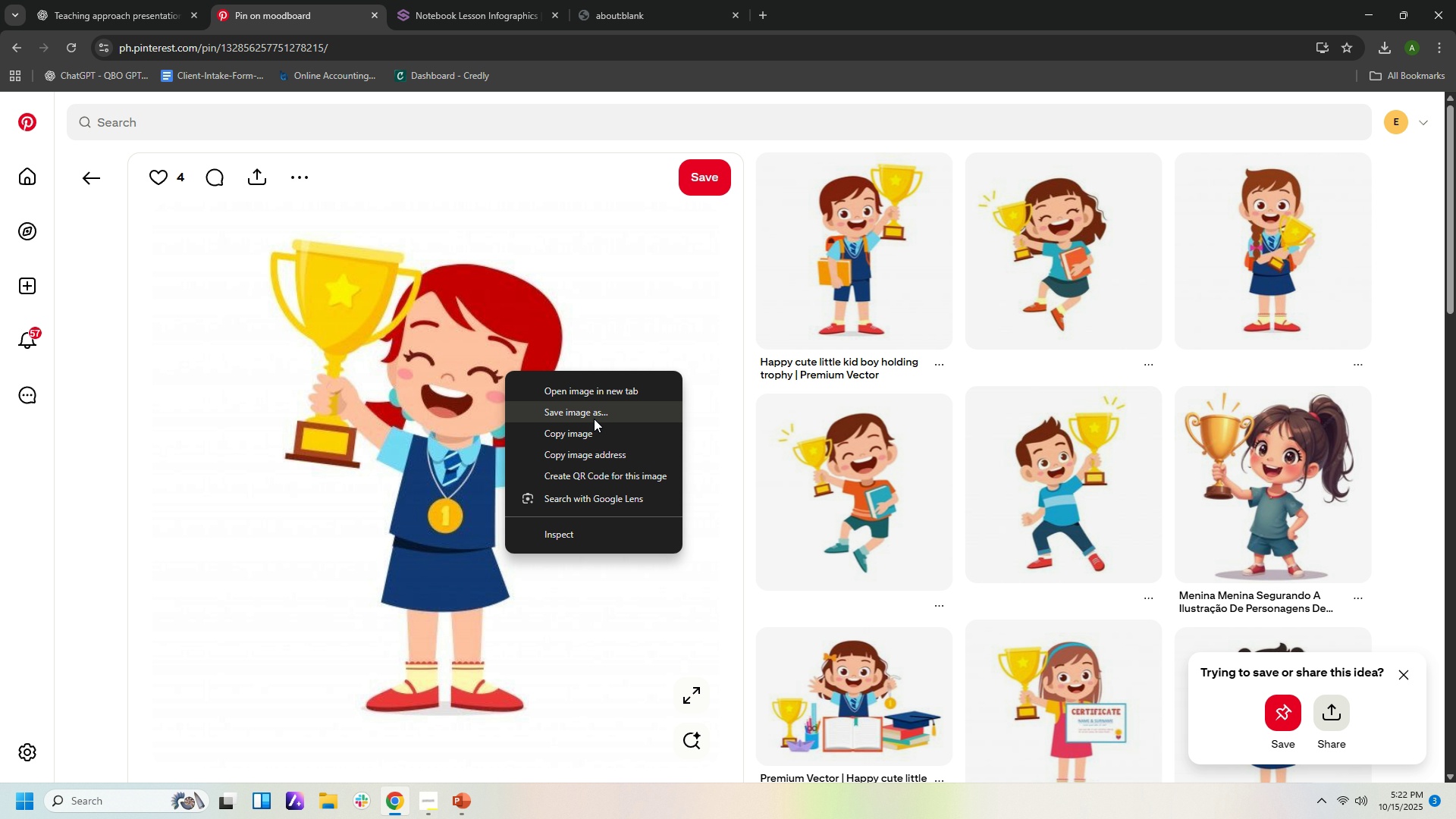 
left_click([594, 416])
 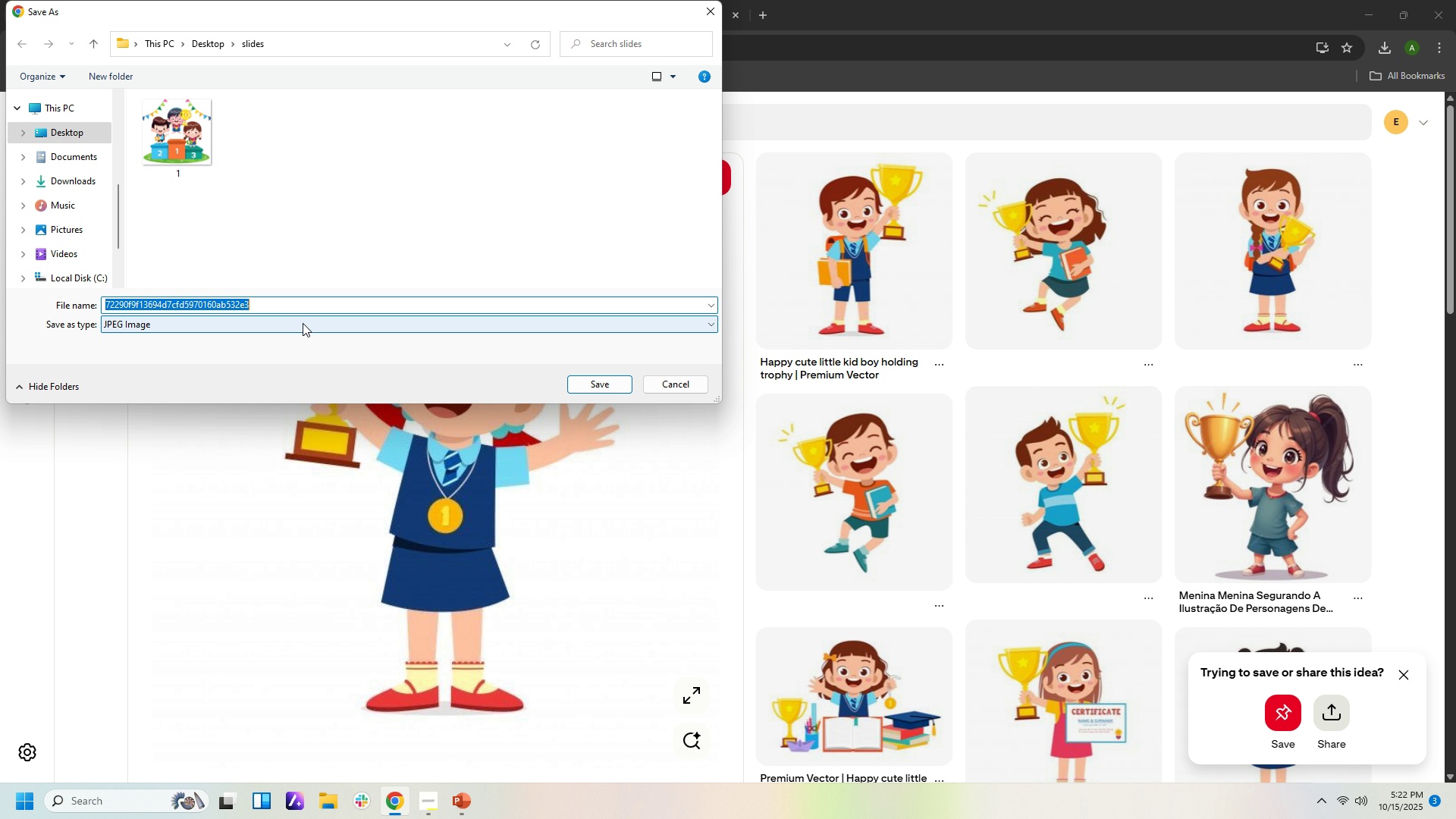 
key(Numpad2)
 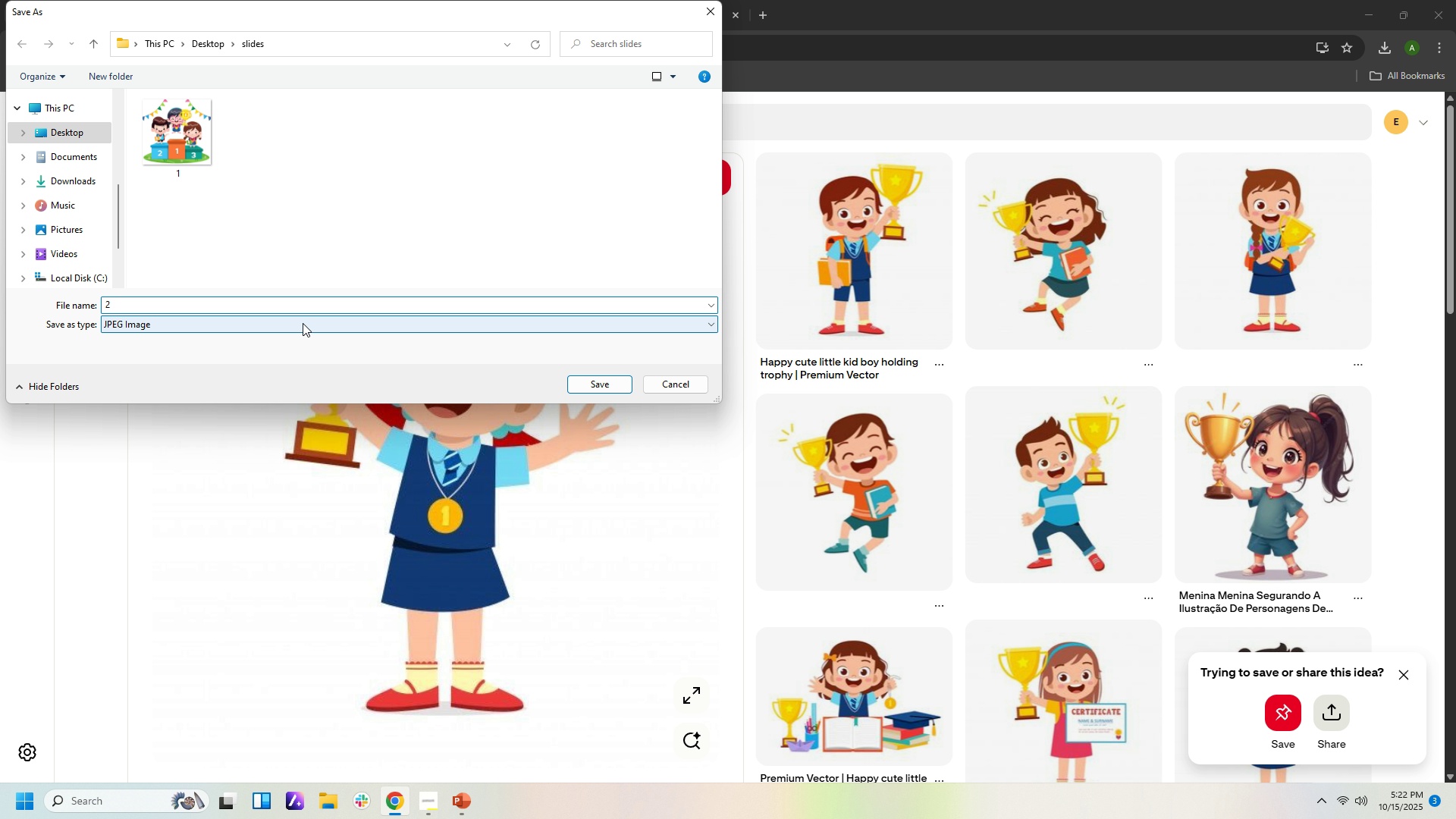 
key(NumpadEnter)
 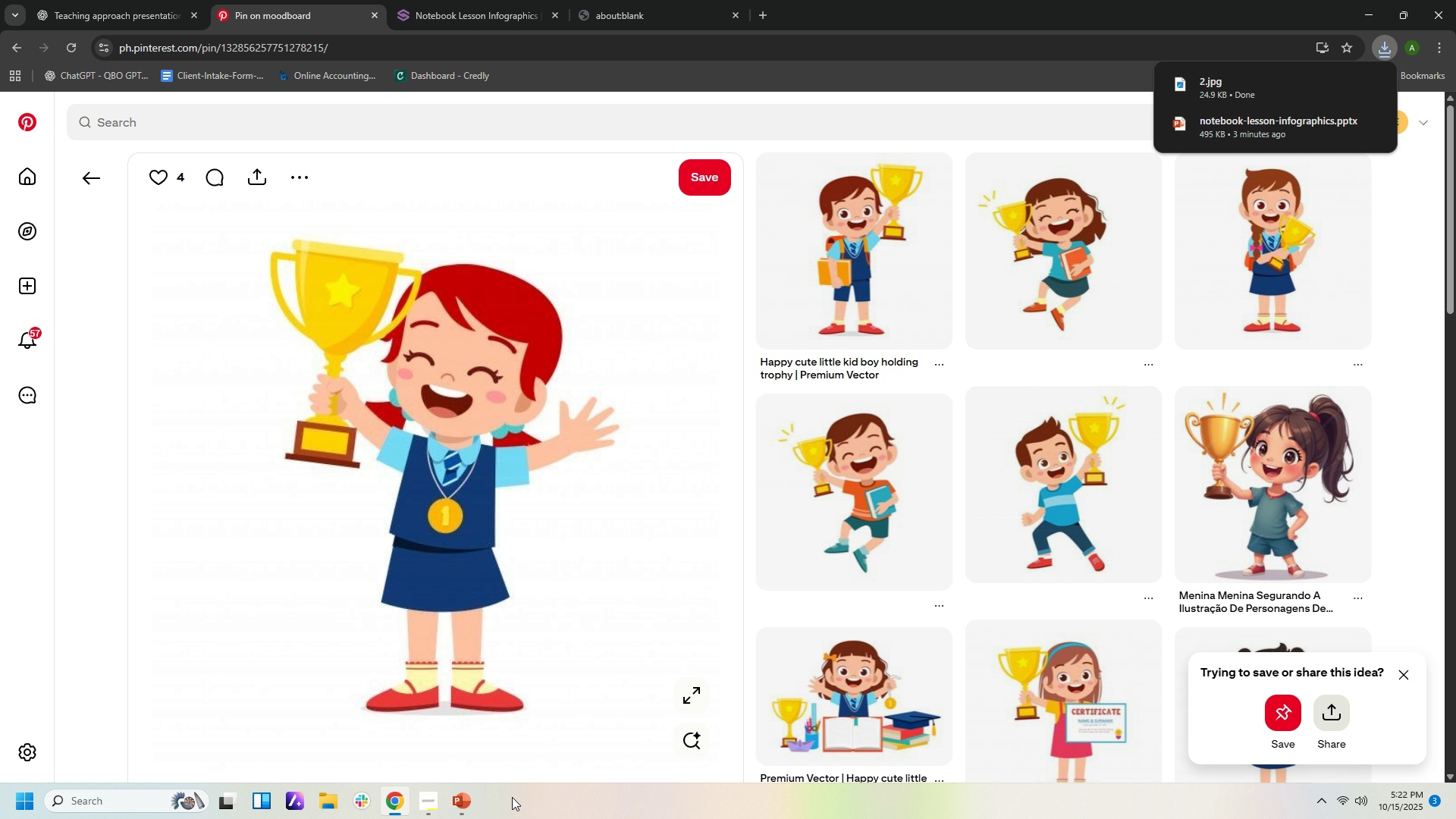 
left_click([469, 802])
 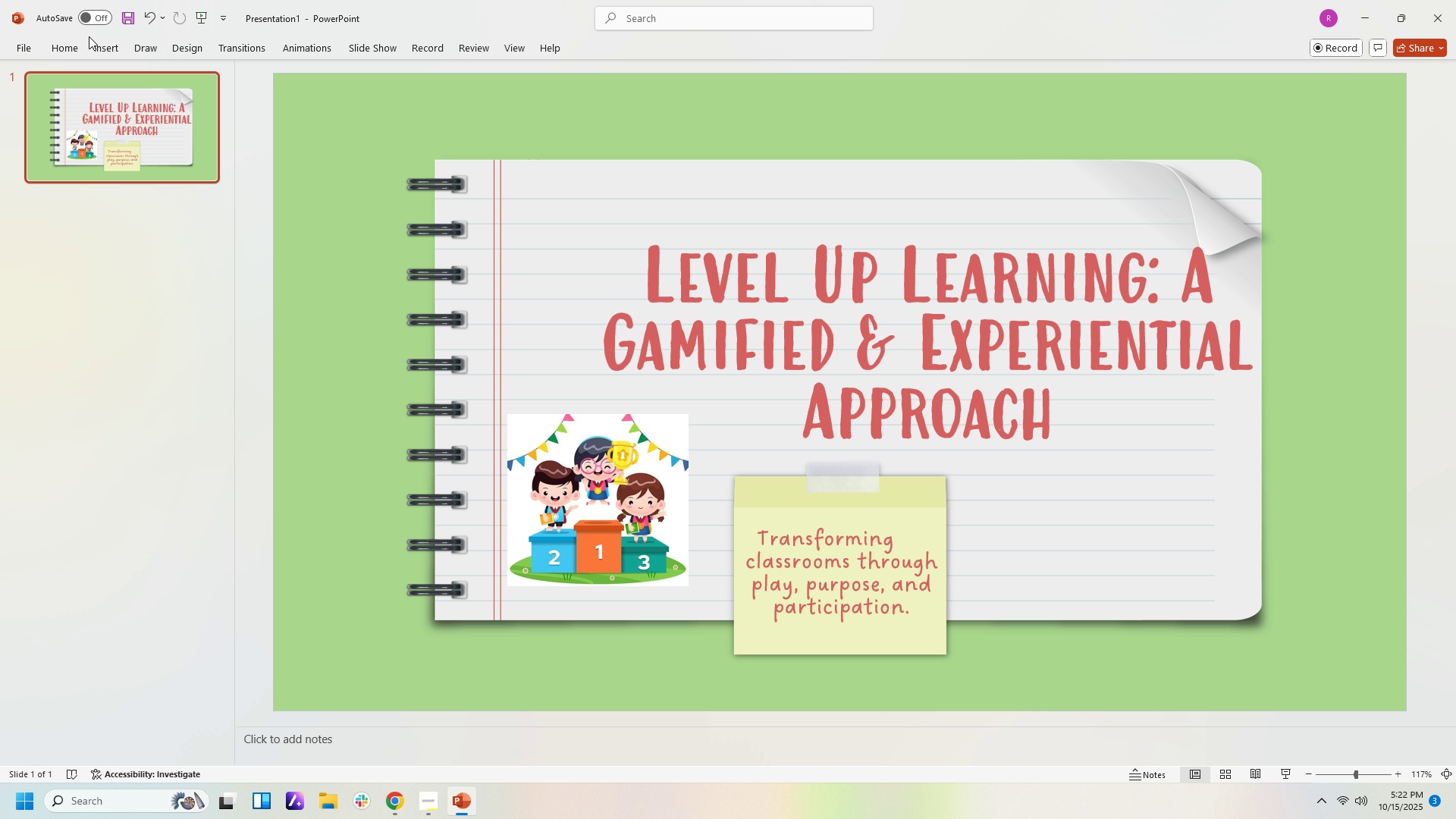 
left_click([98, 41])
 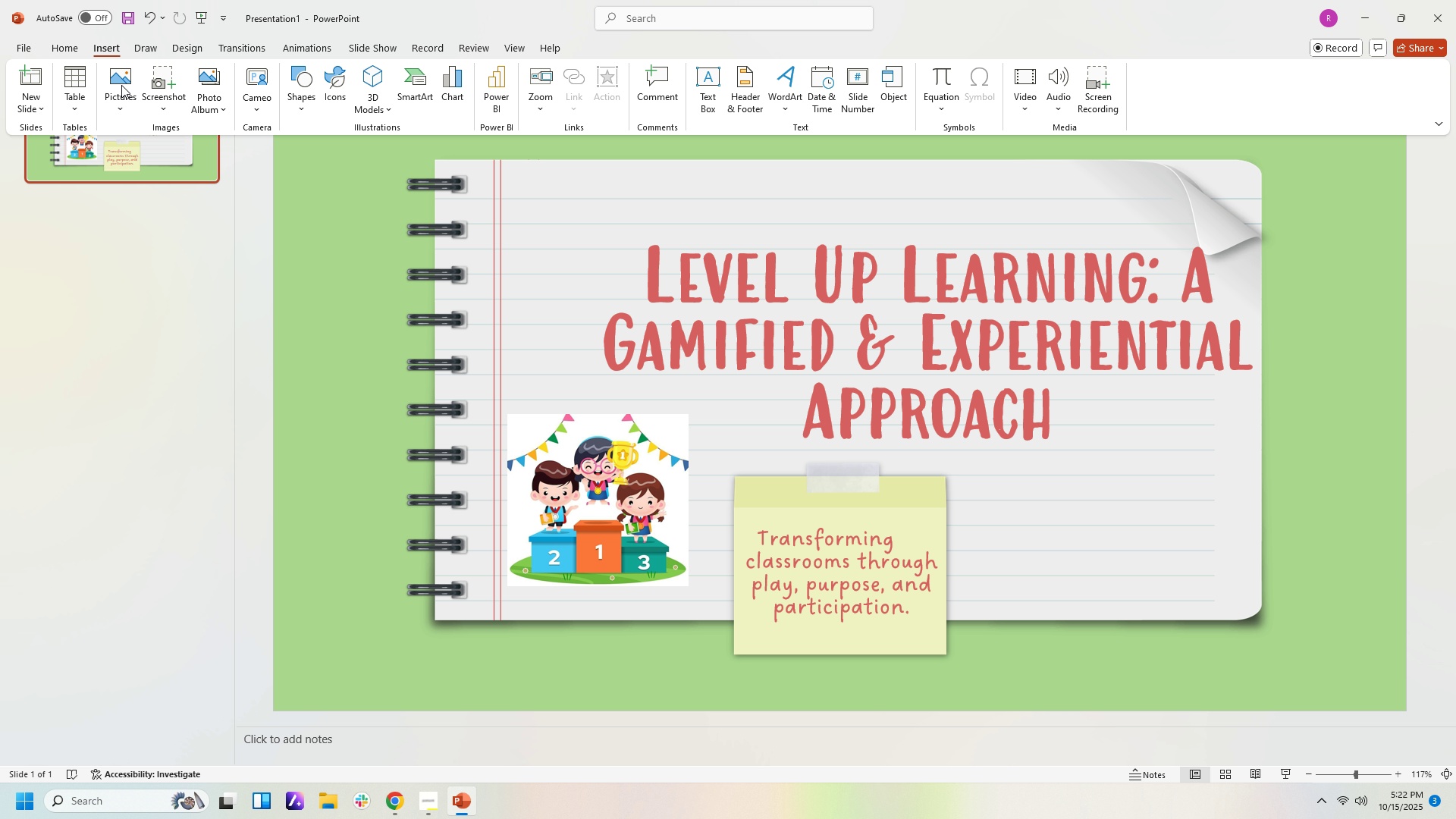 
left_click([114, 89])
 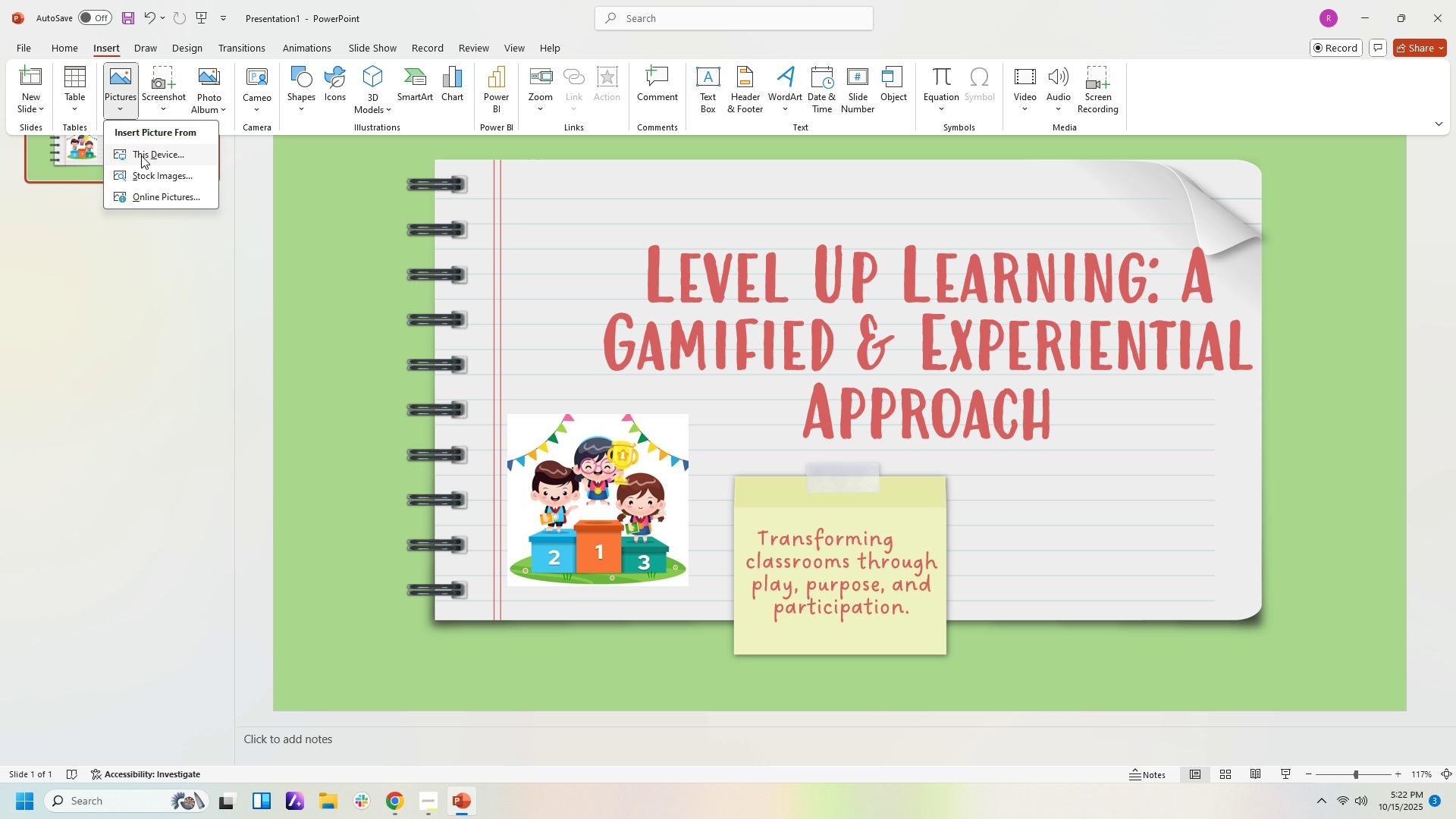 
left_click([141, 155])
 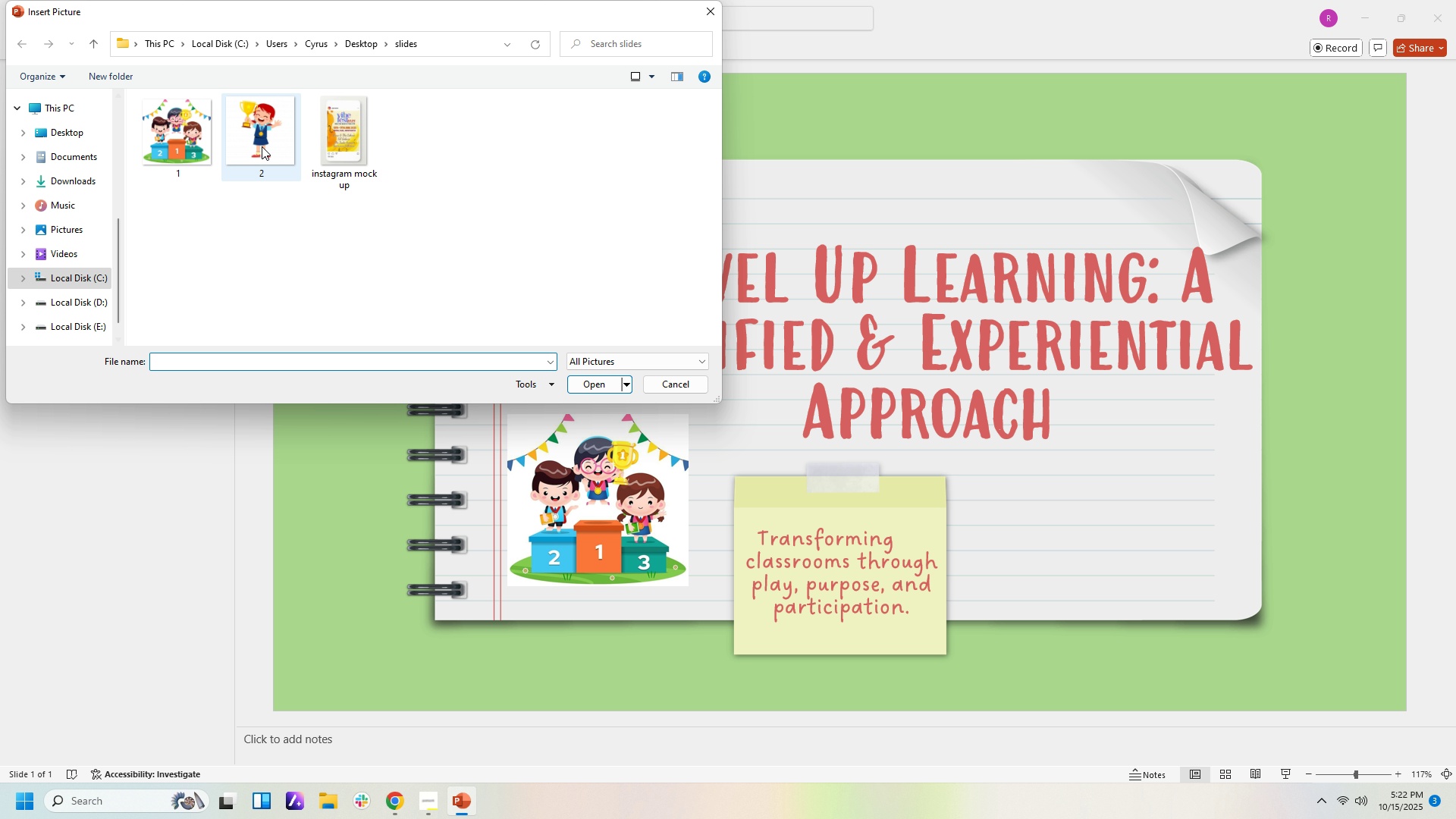 
double_click([262, 146])
 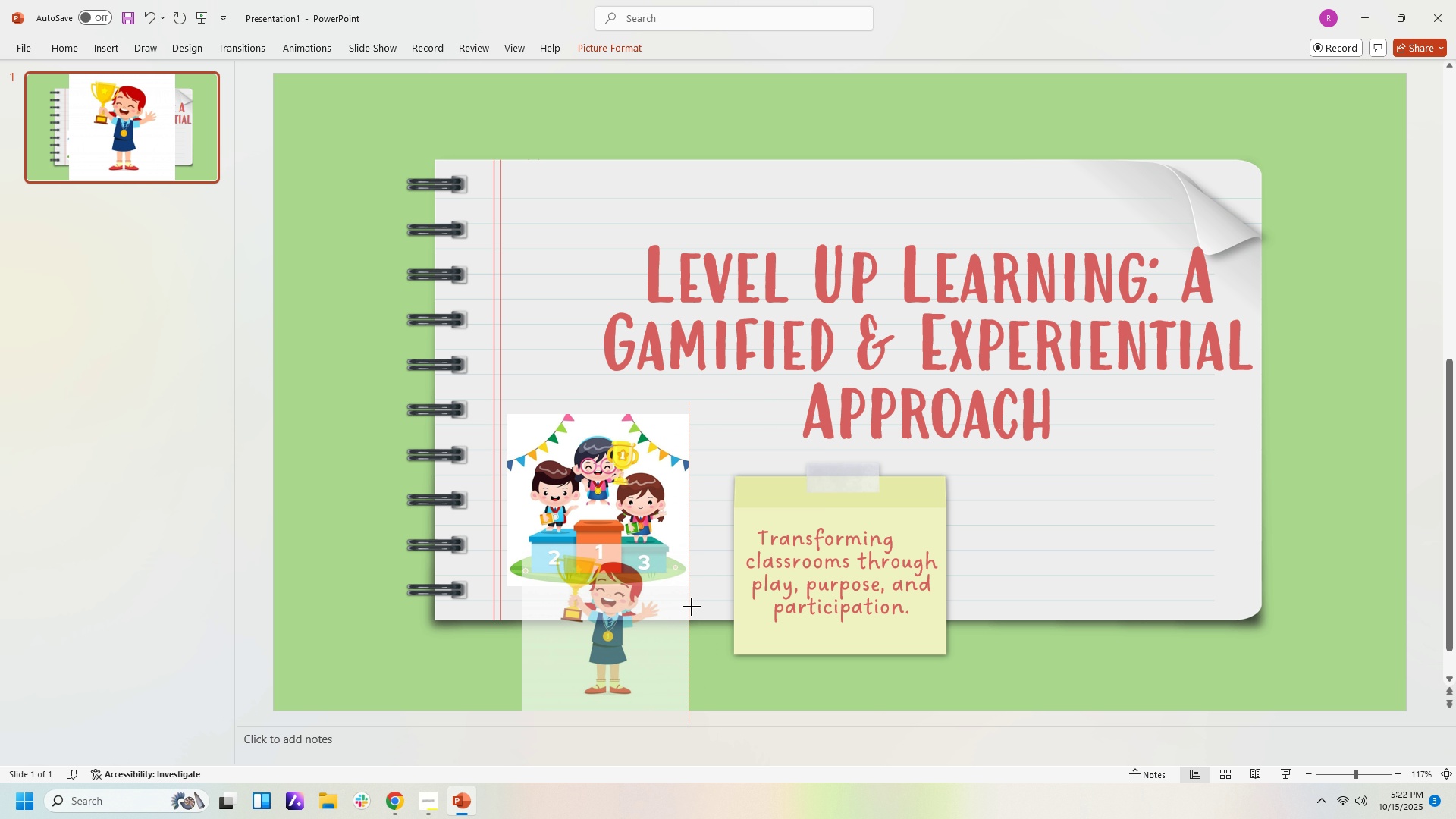 
wait(9.77)
 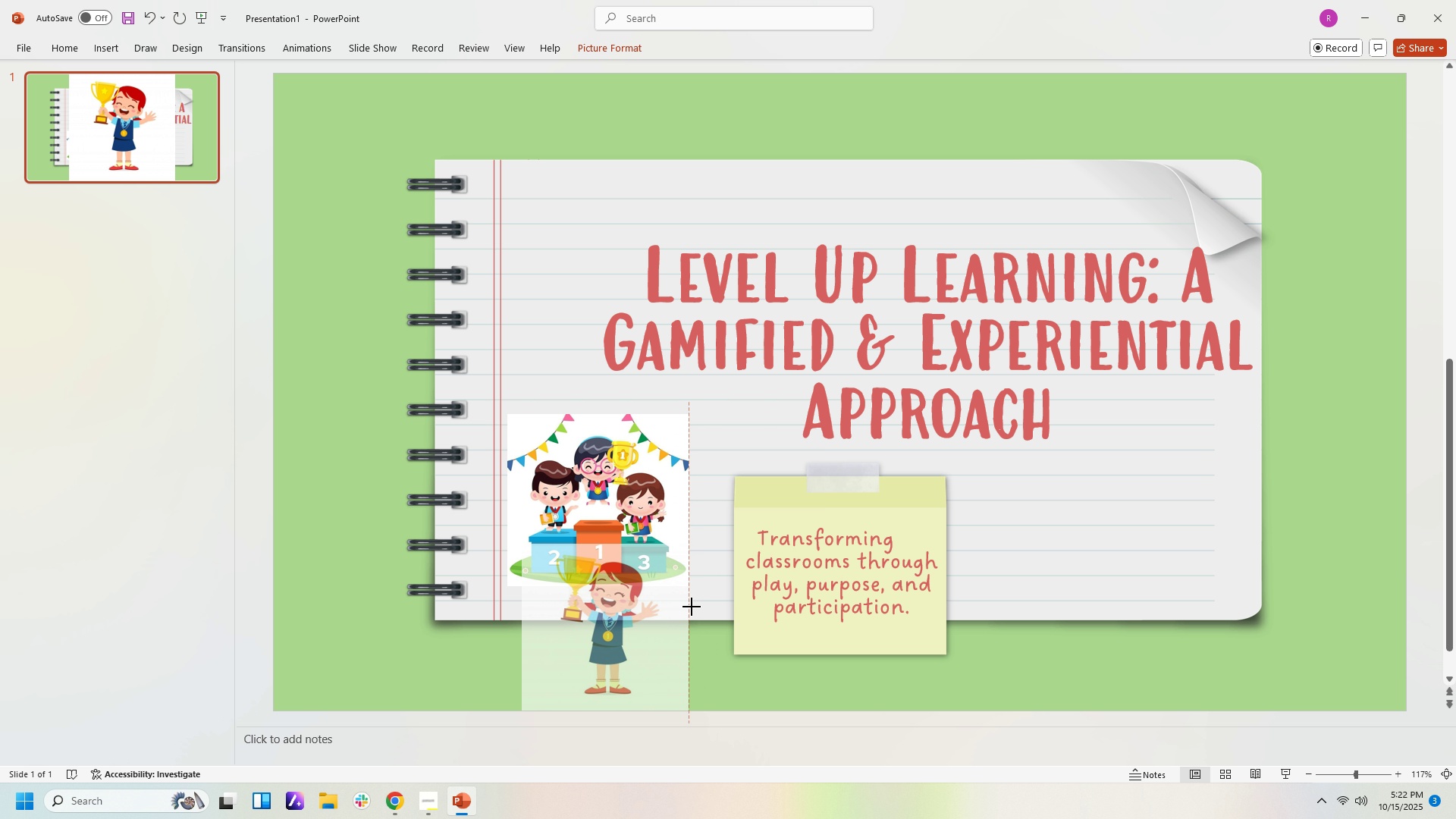 
left_click([848, 205])
 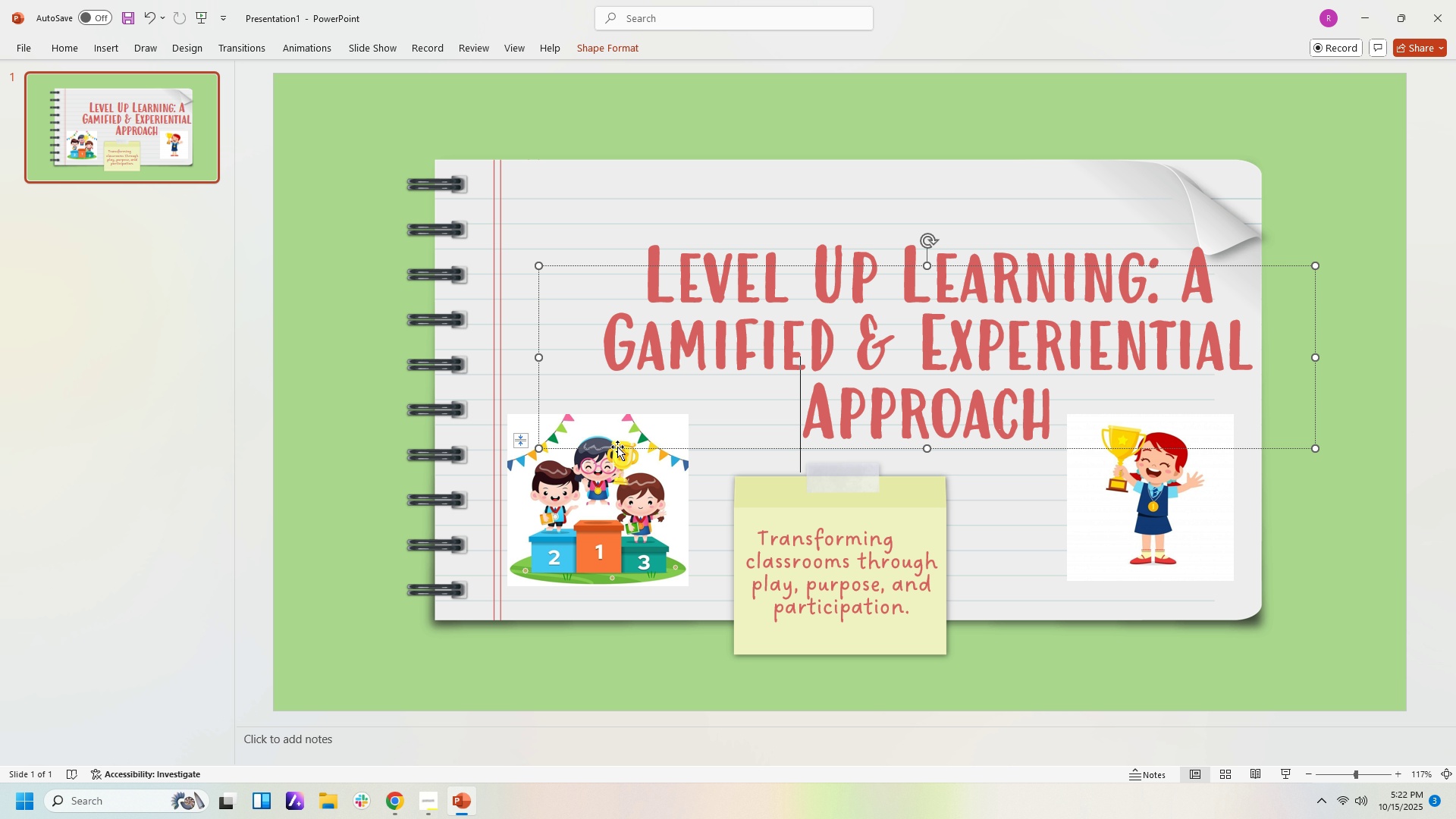 
left_click([617, 444])
 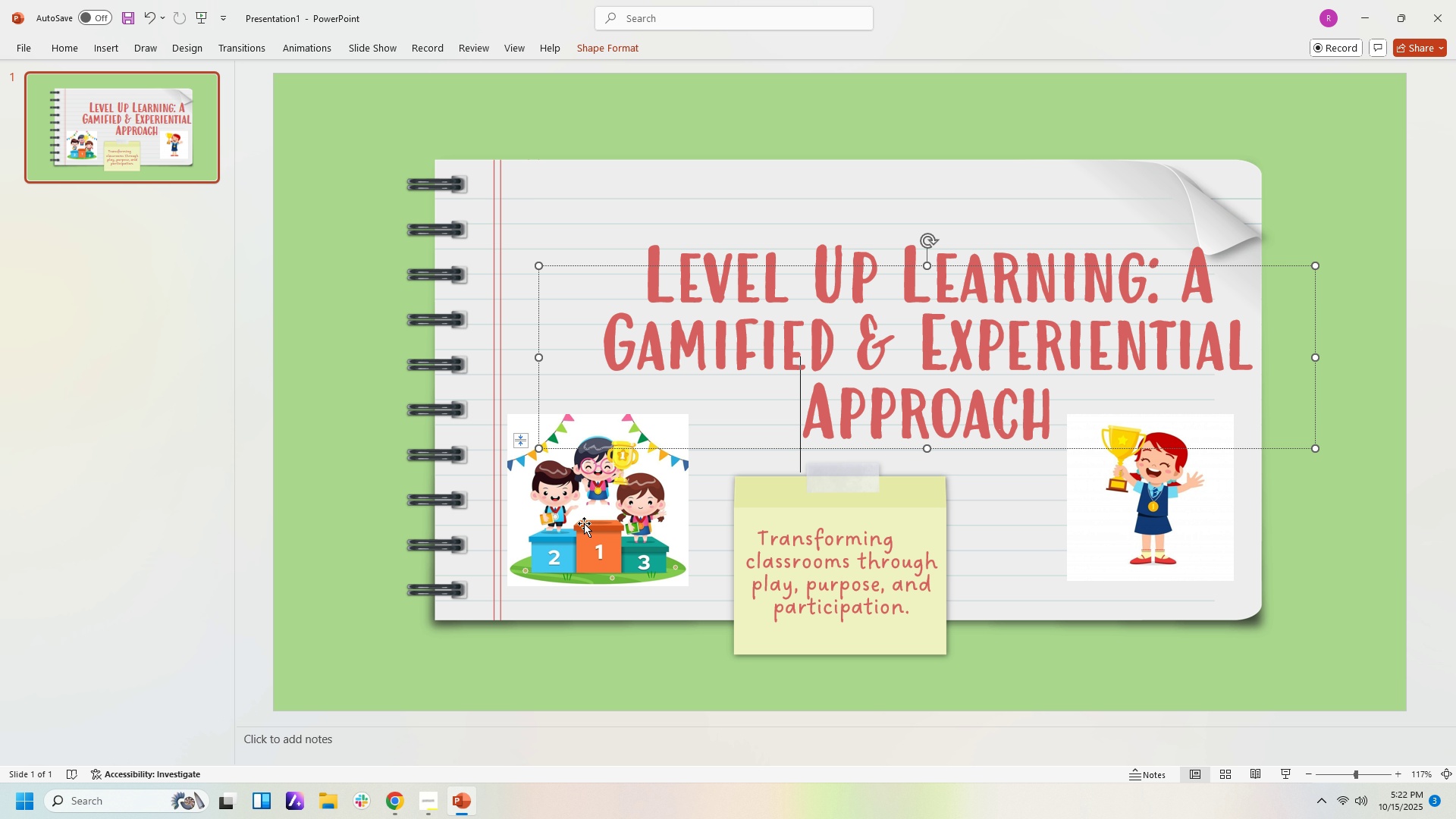 
left_click([584, 524])
 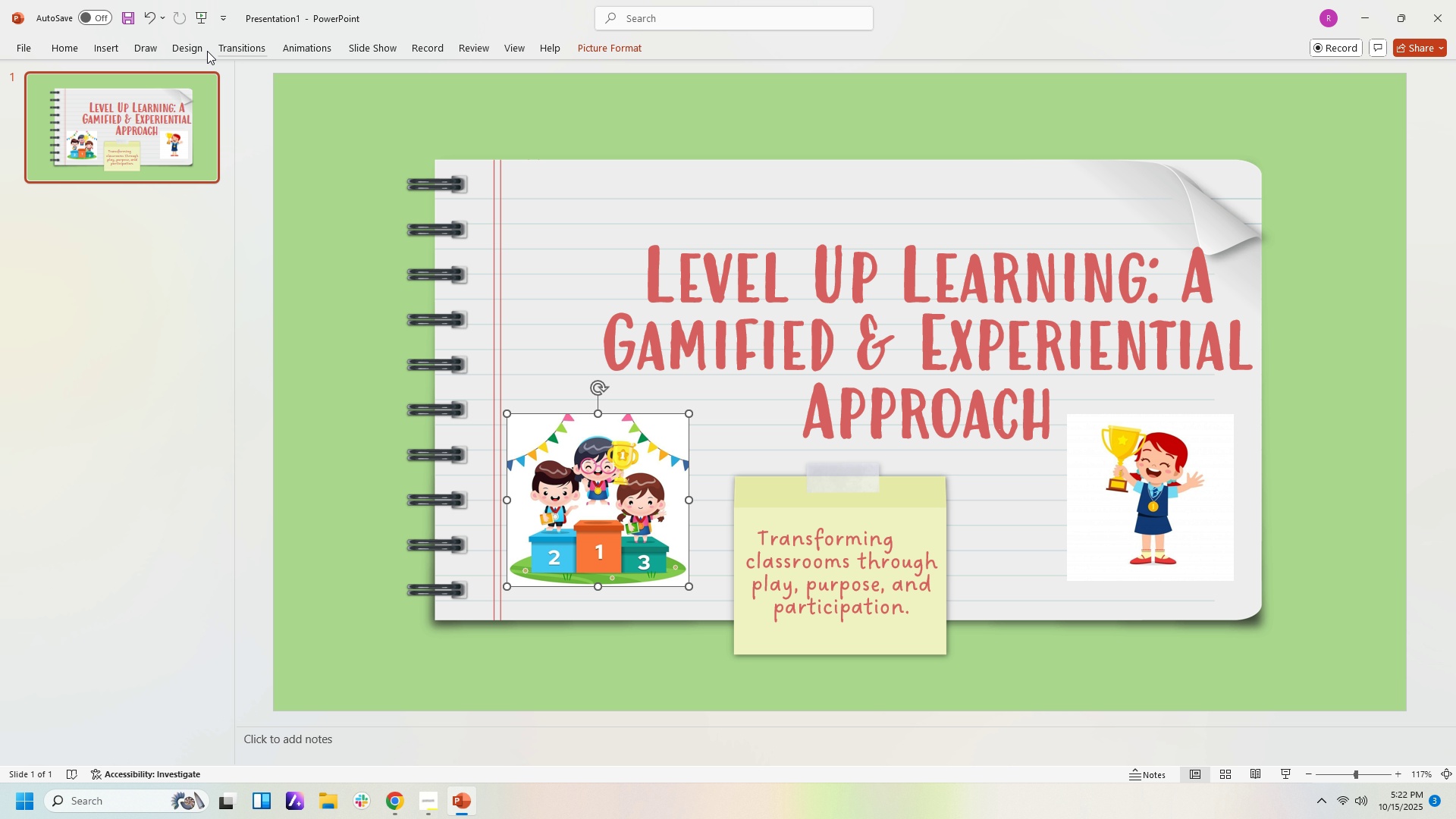 
left_click([190, 49])
 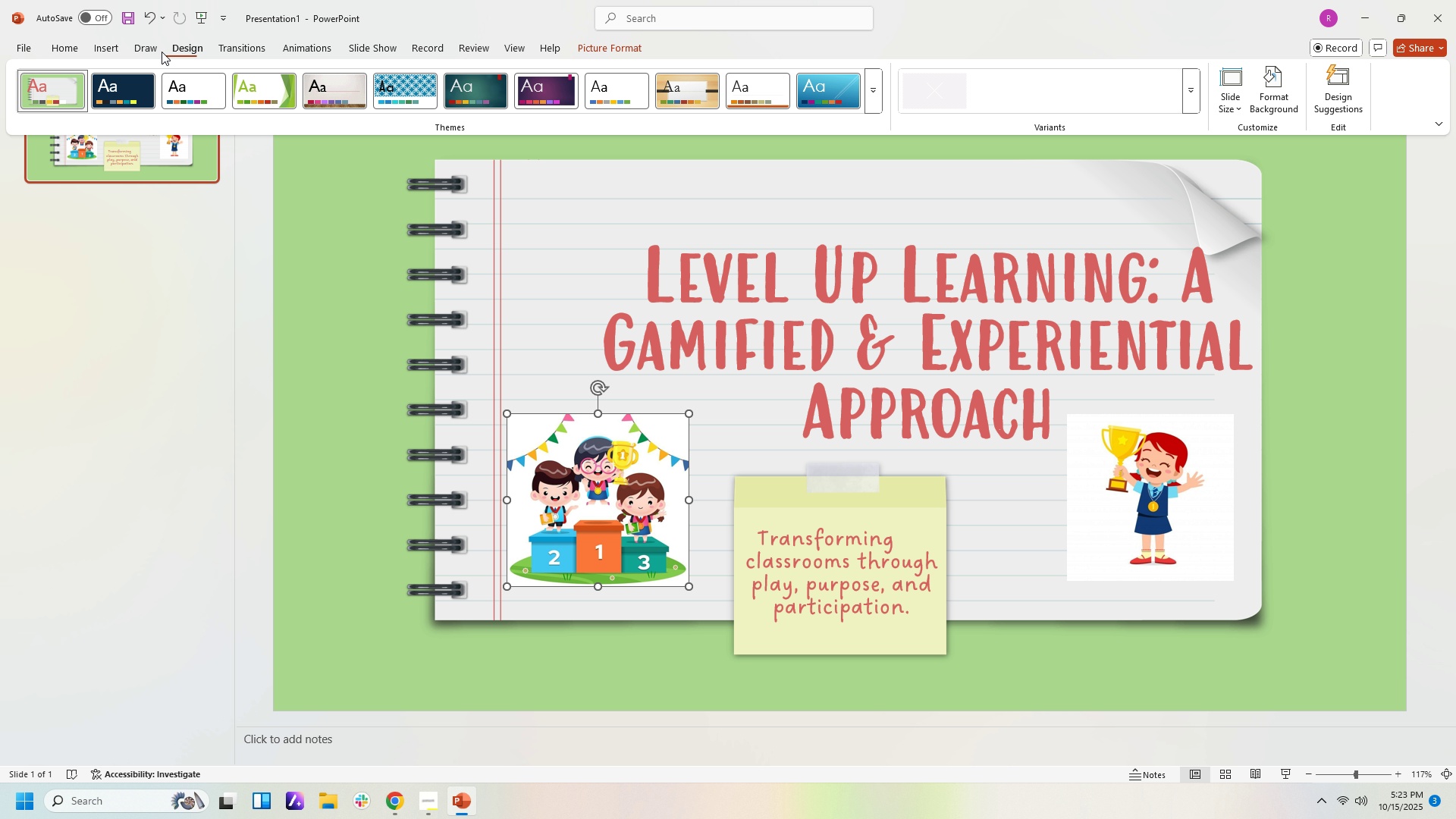 
left_click([151, 52])
 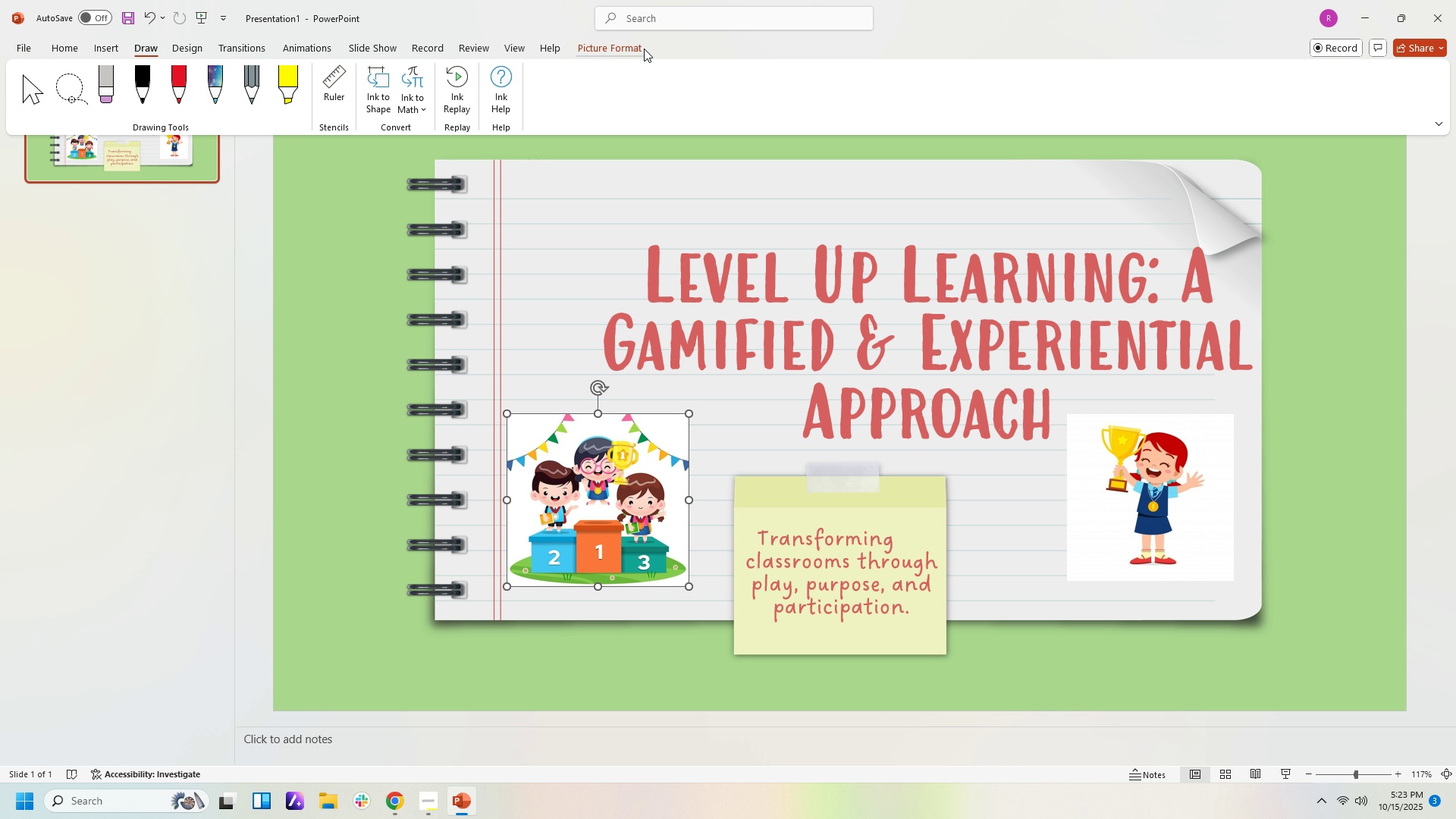 
left_click([644, 49])
 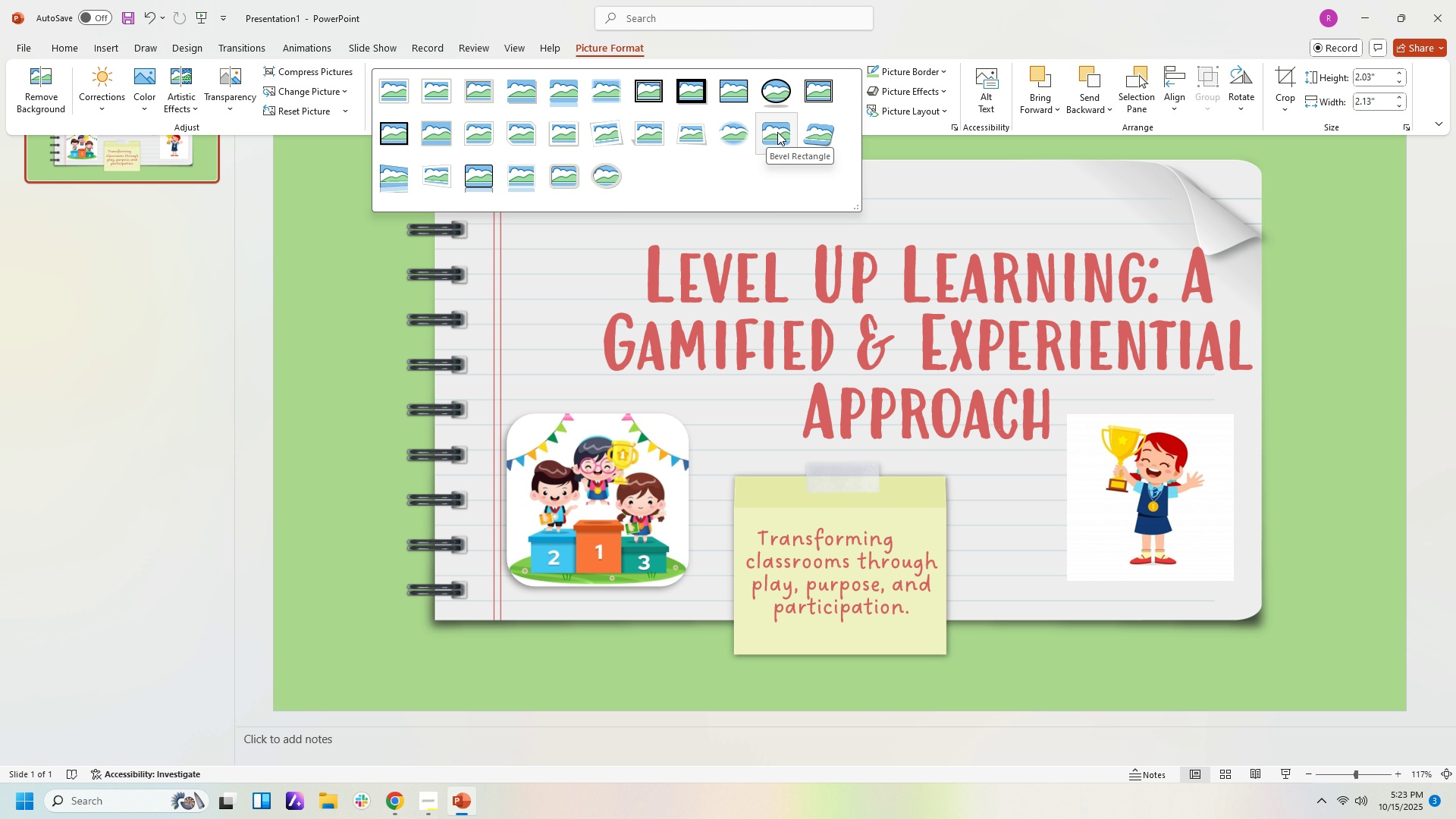 
wait(42.02)
 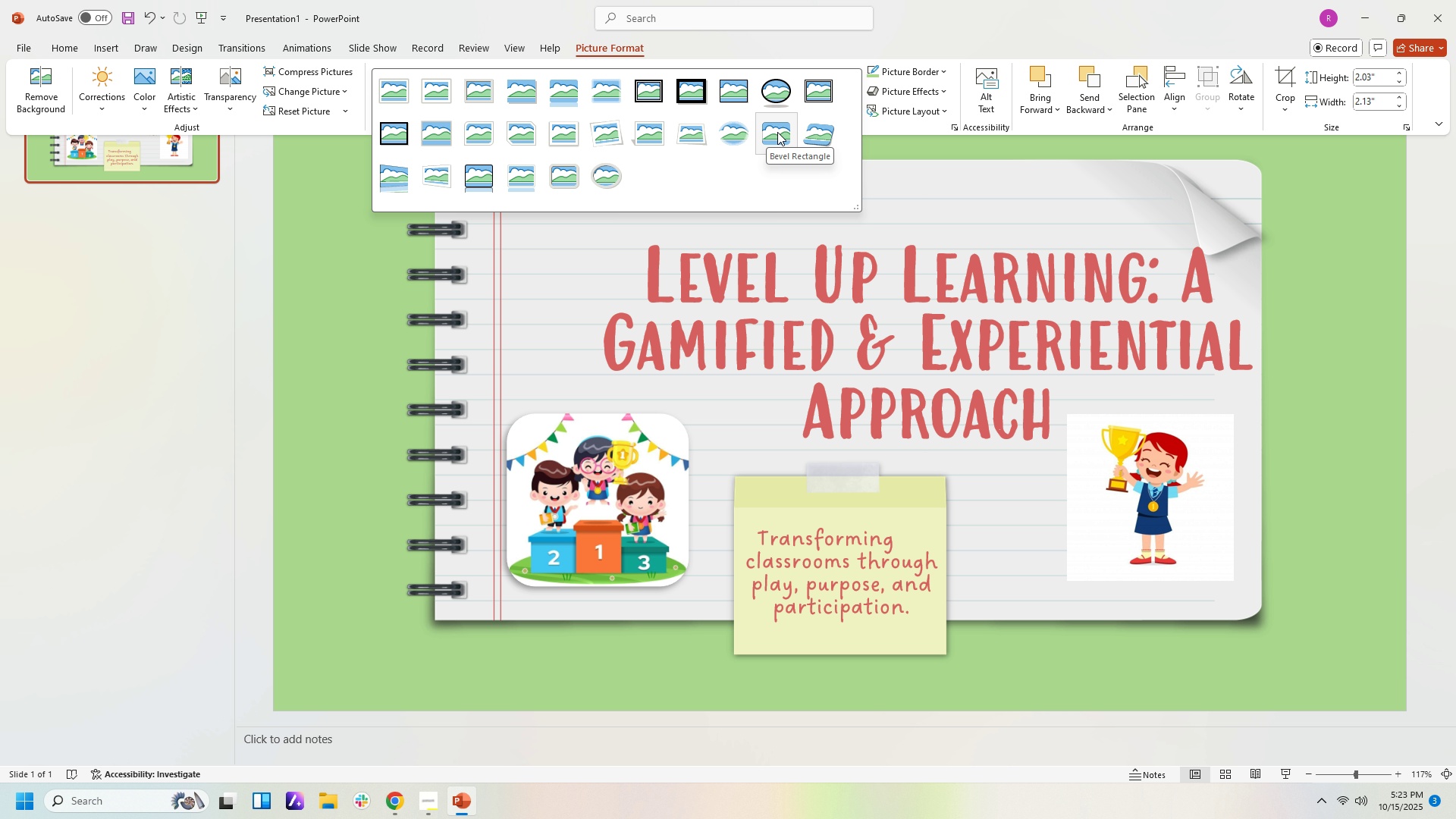 
left_click([601, 95])
 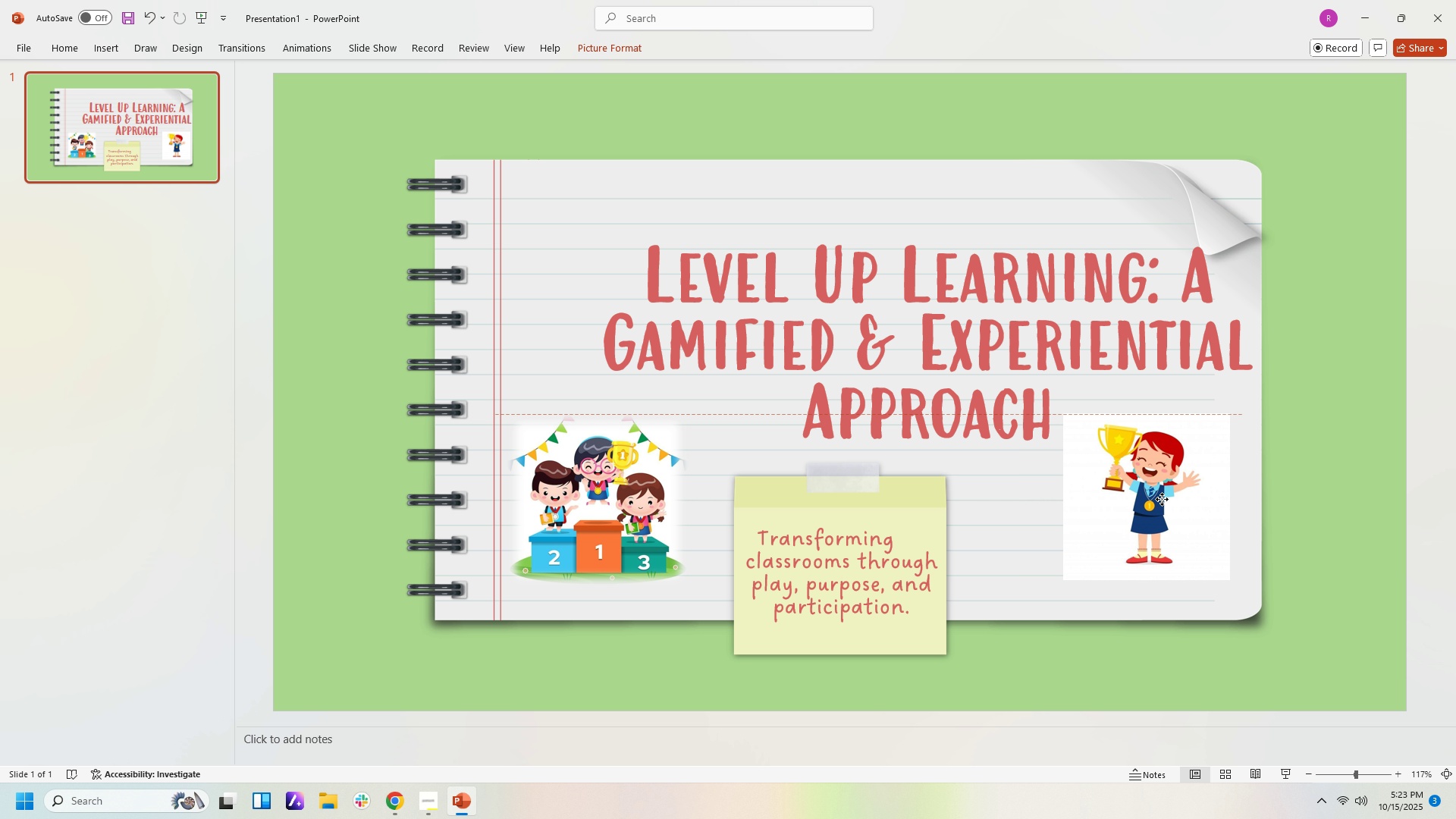 
wait(7.56)
 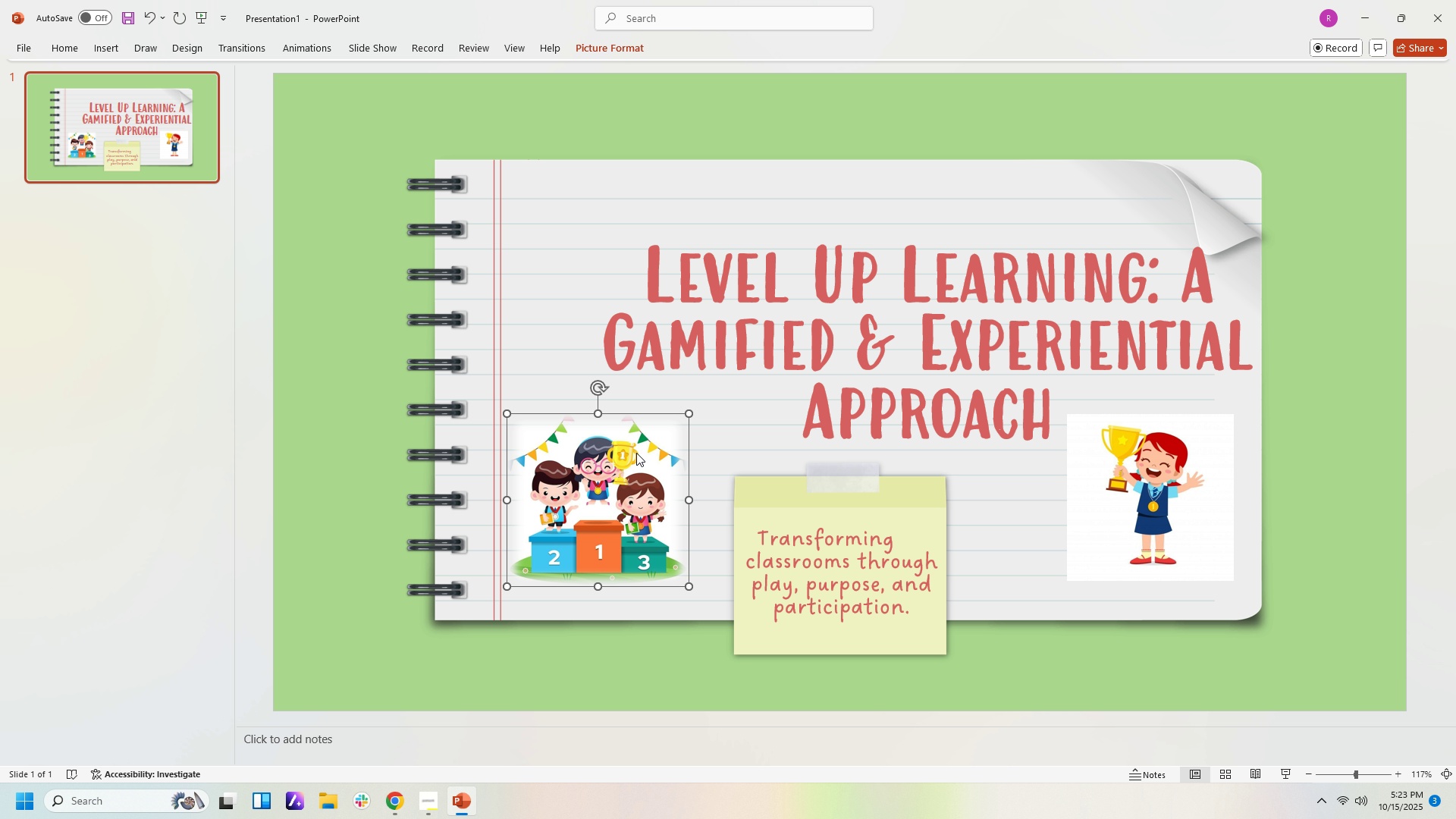 
left_click([597, 54])
 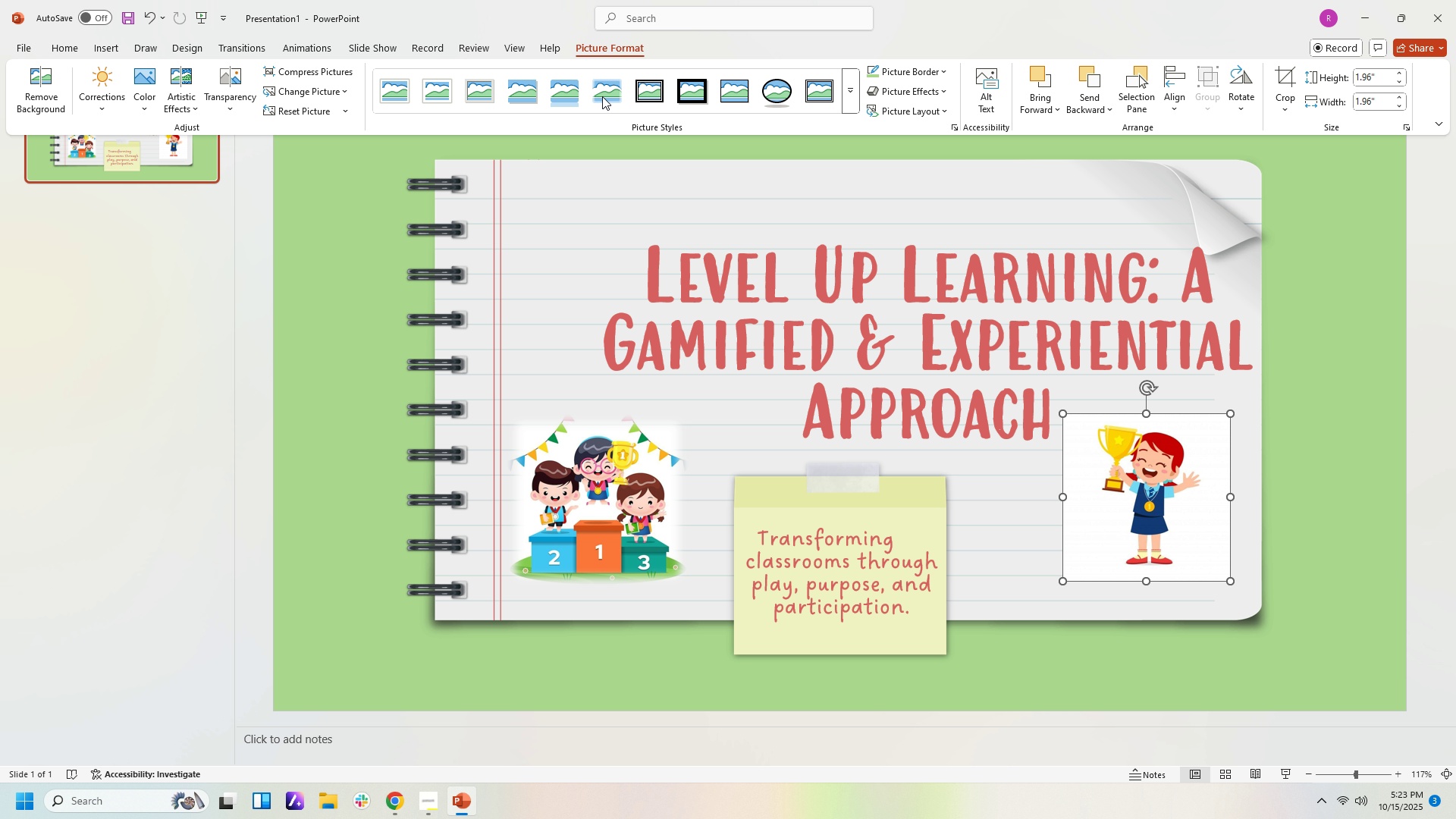 
left_click([602, 96])
 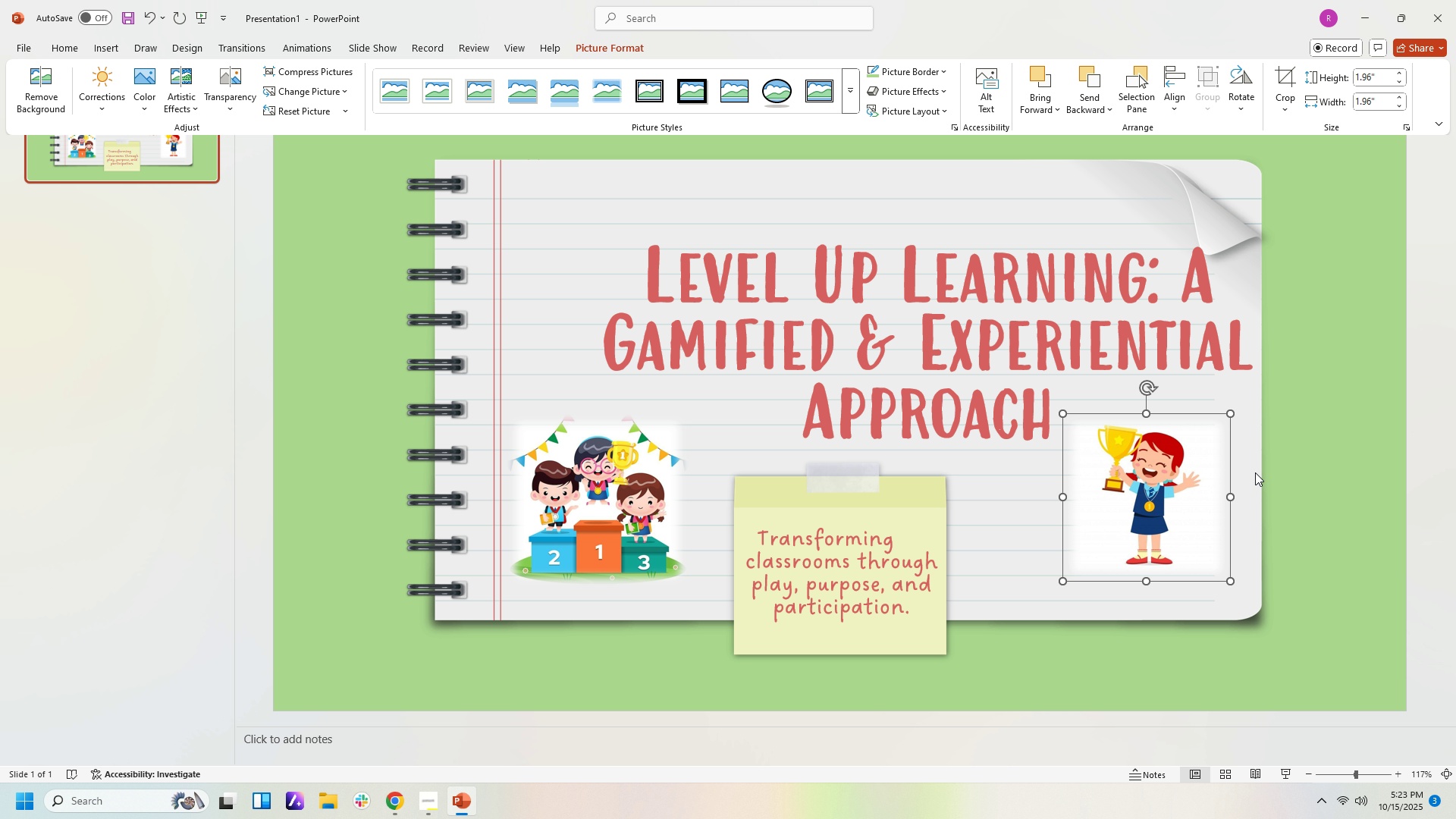 
left_click([1255, 472])
 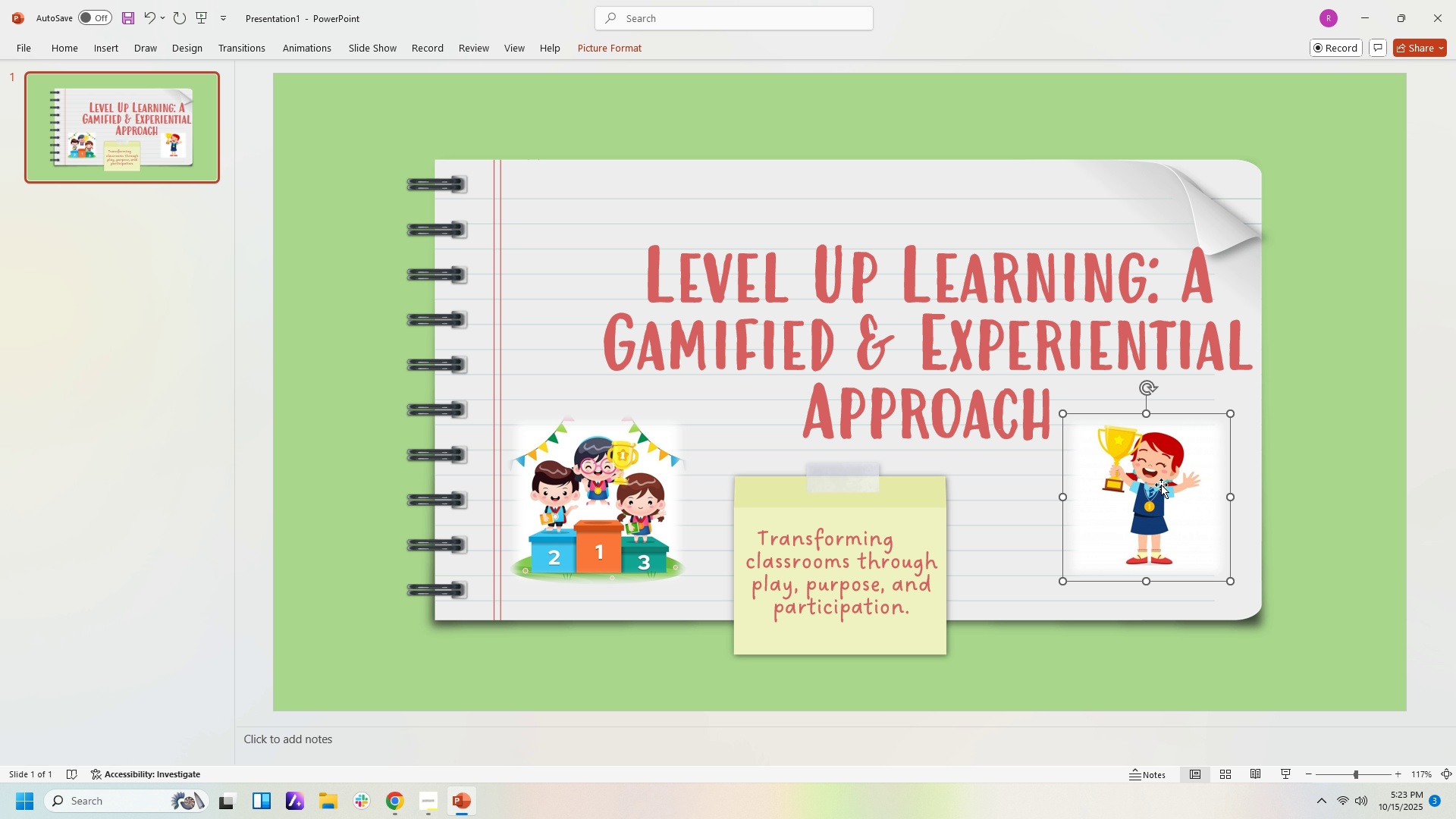 
left_click([1161, 485])
 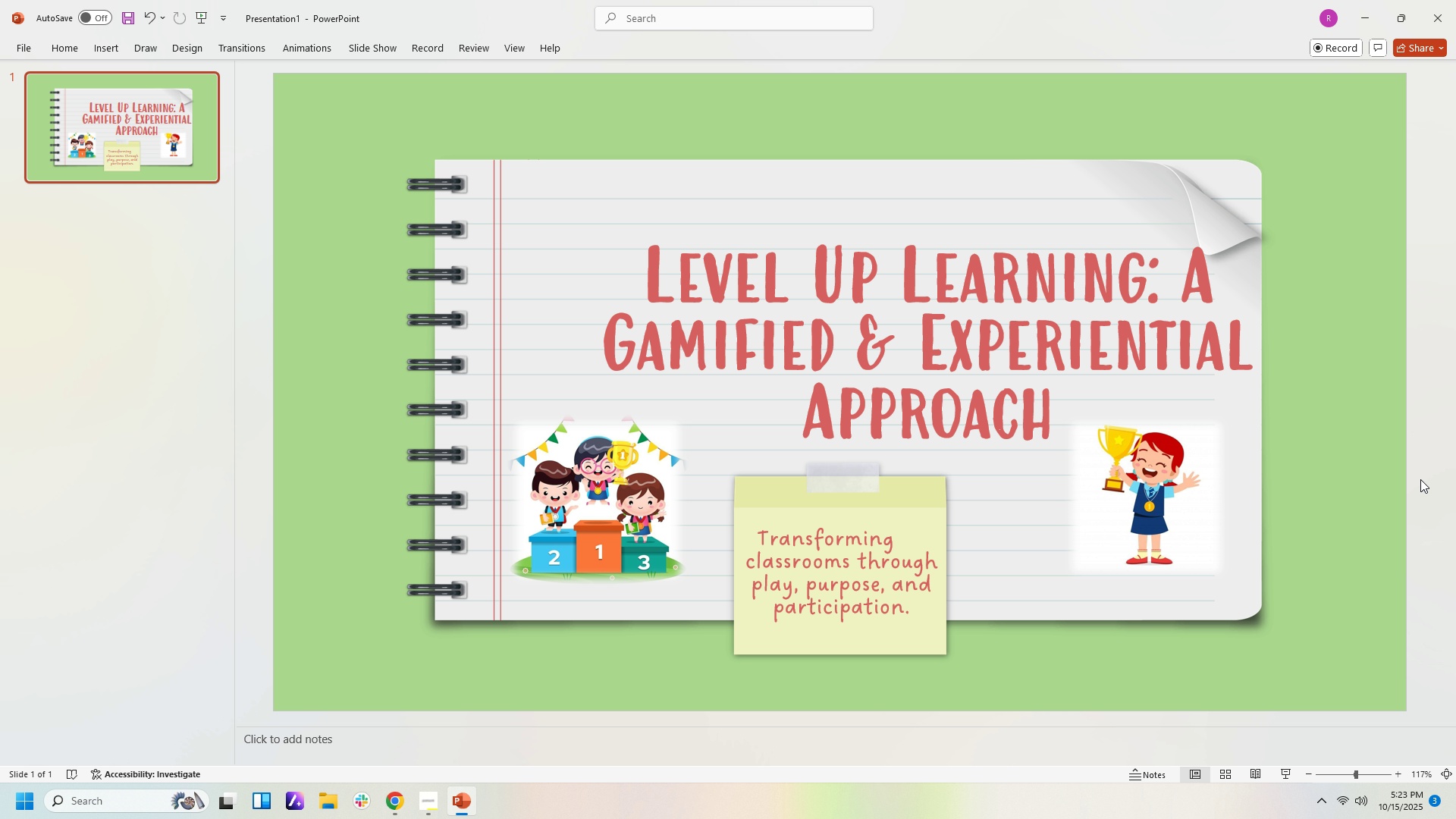 
double_click([1420, 479])
 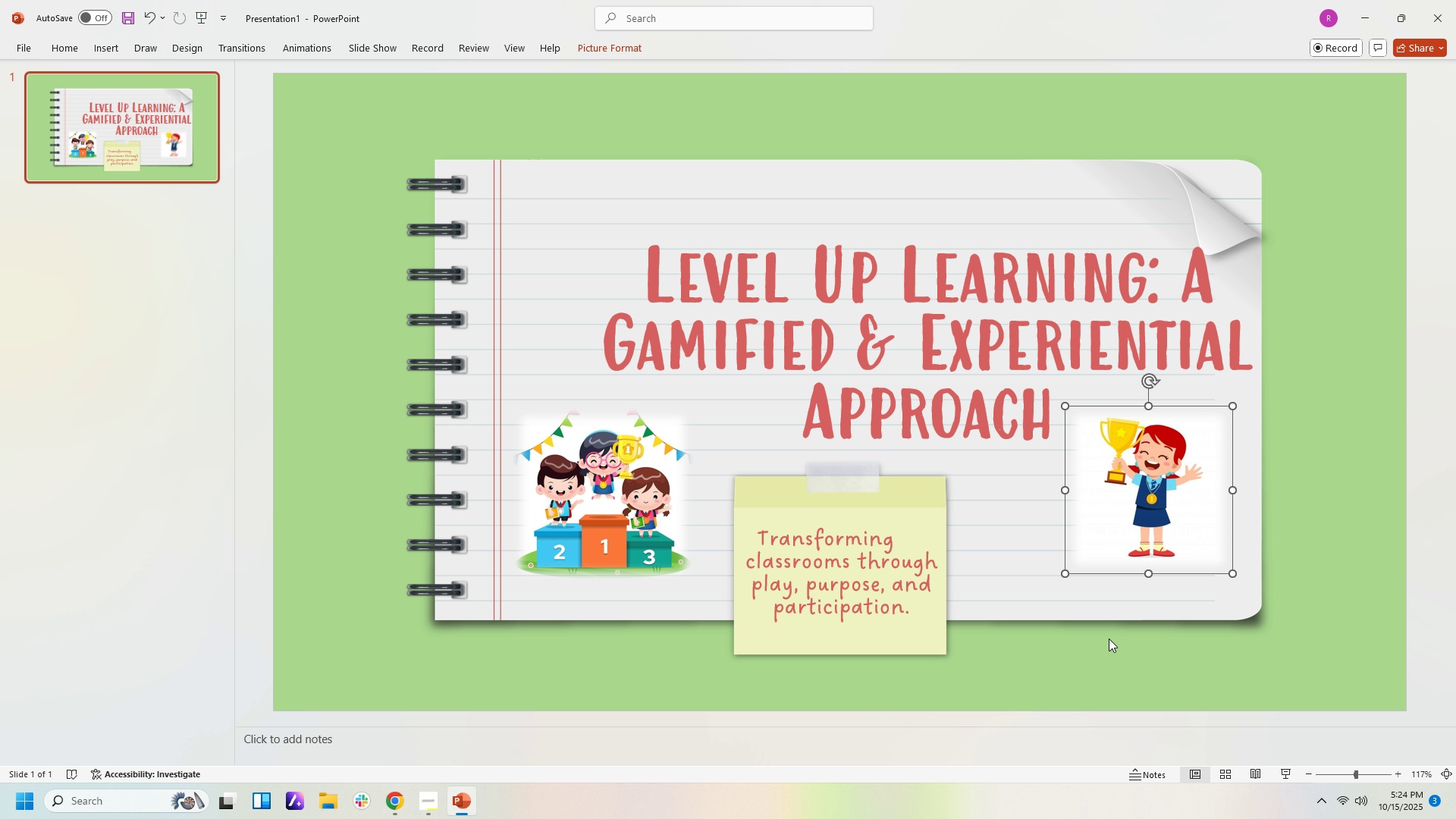 
wait(7.02)
 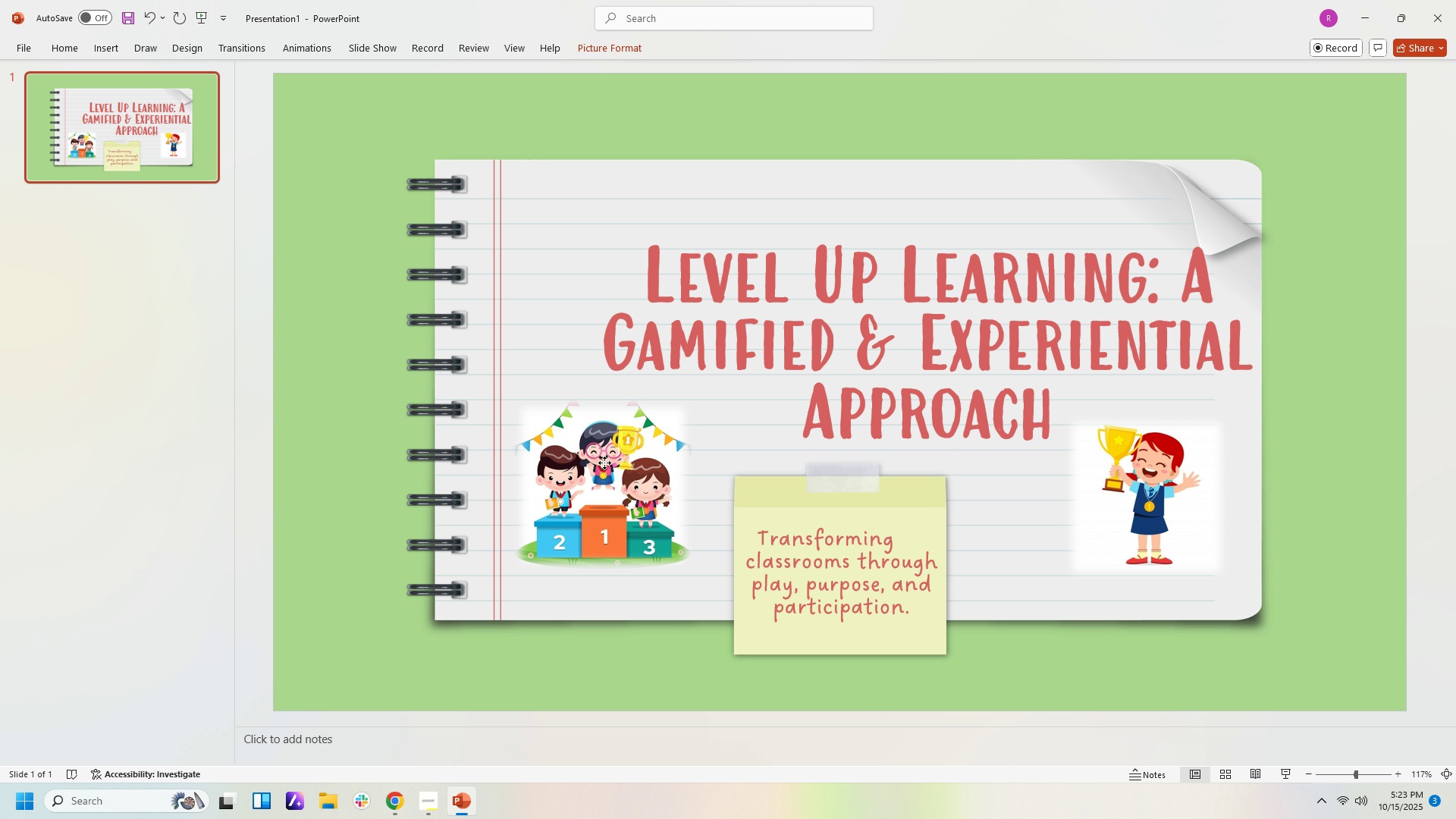 
left_click([971, 328])
 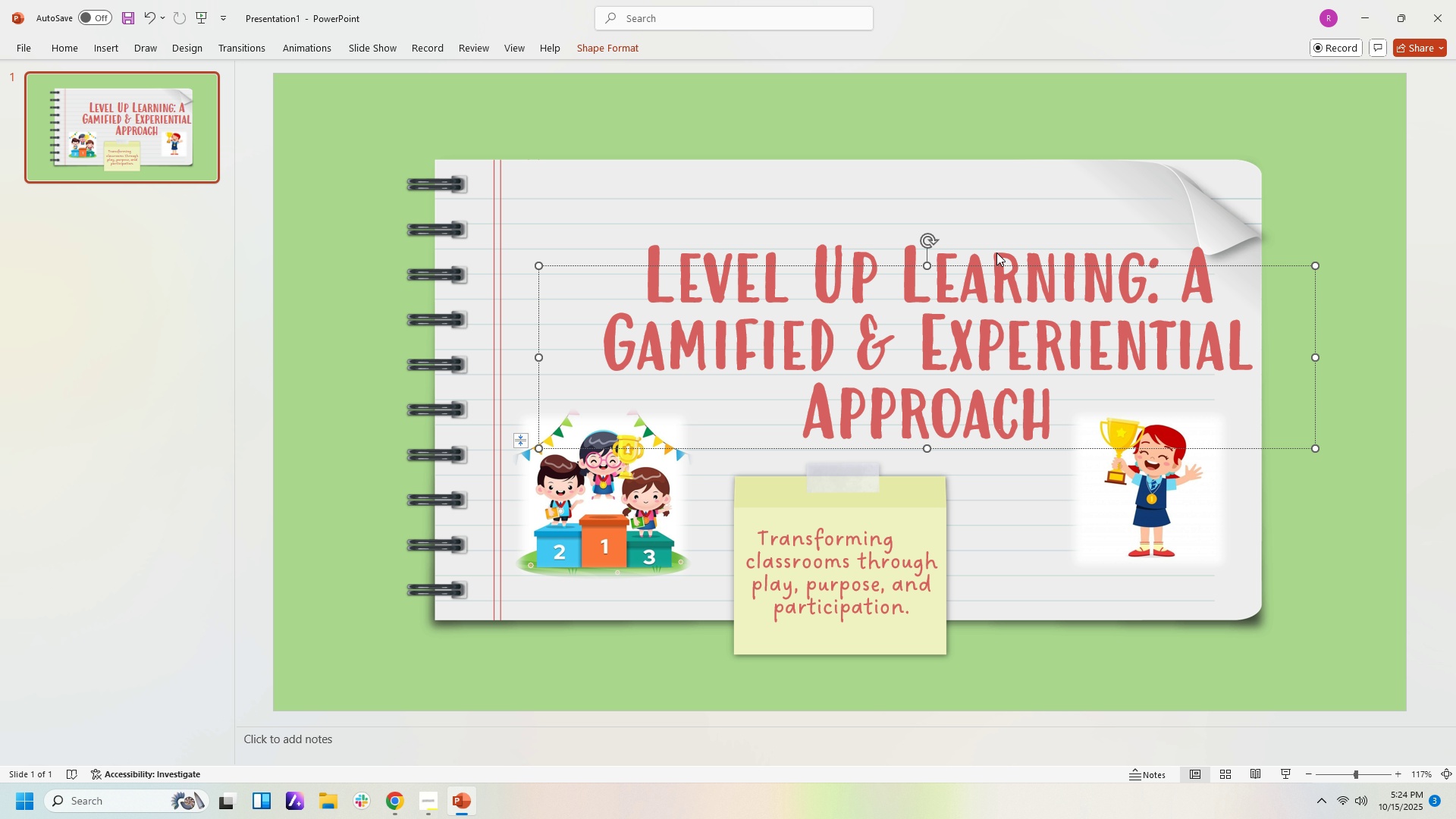 
double_click([999, 253])
 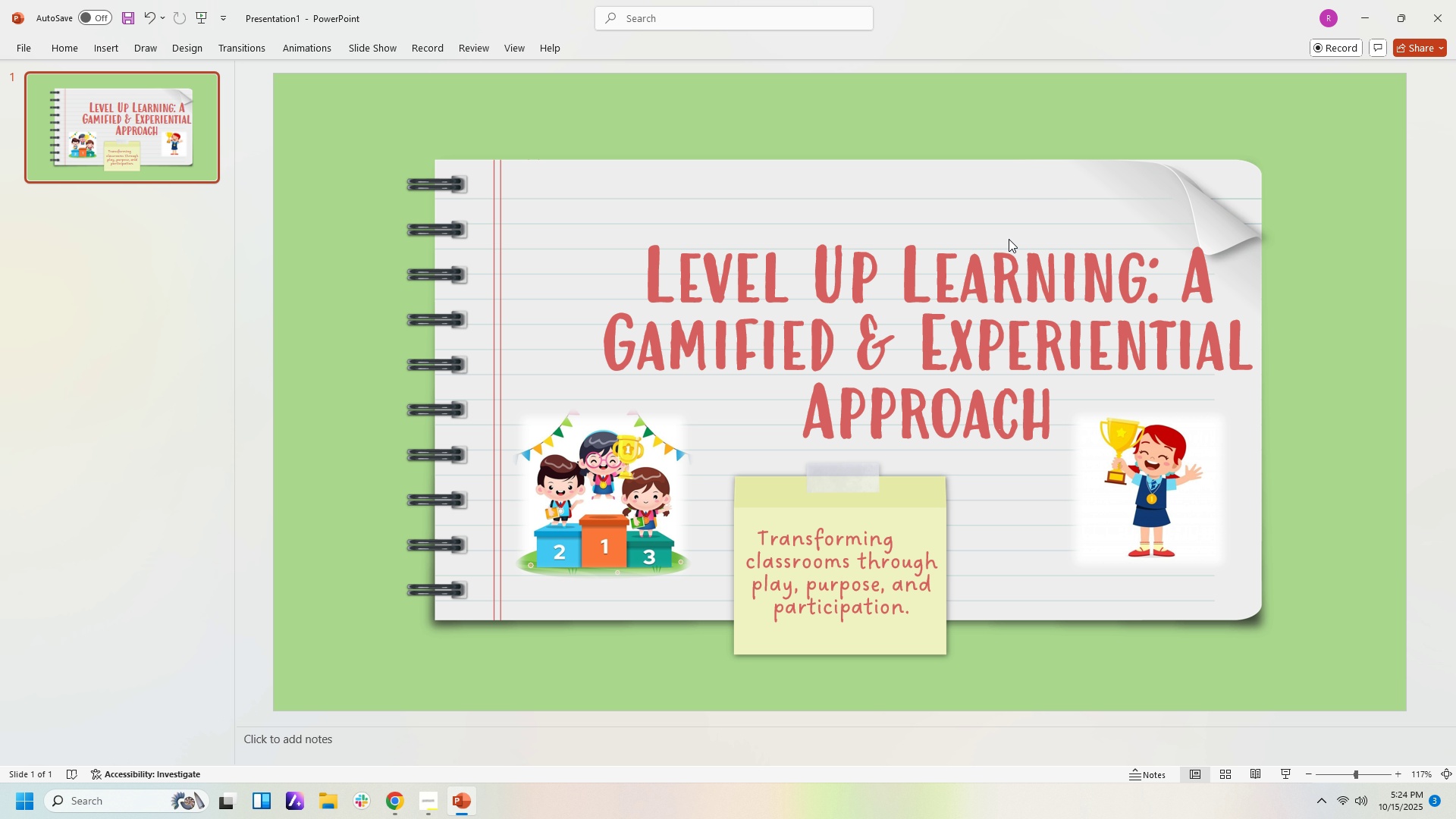 
left_click([1009, 234])
 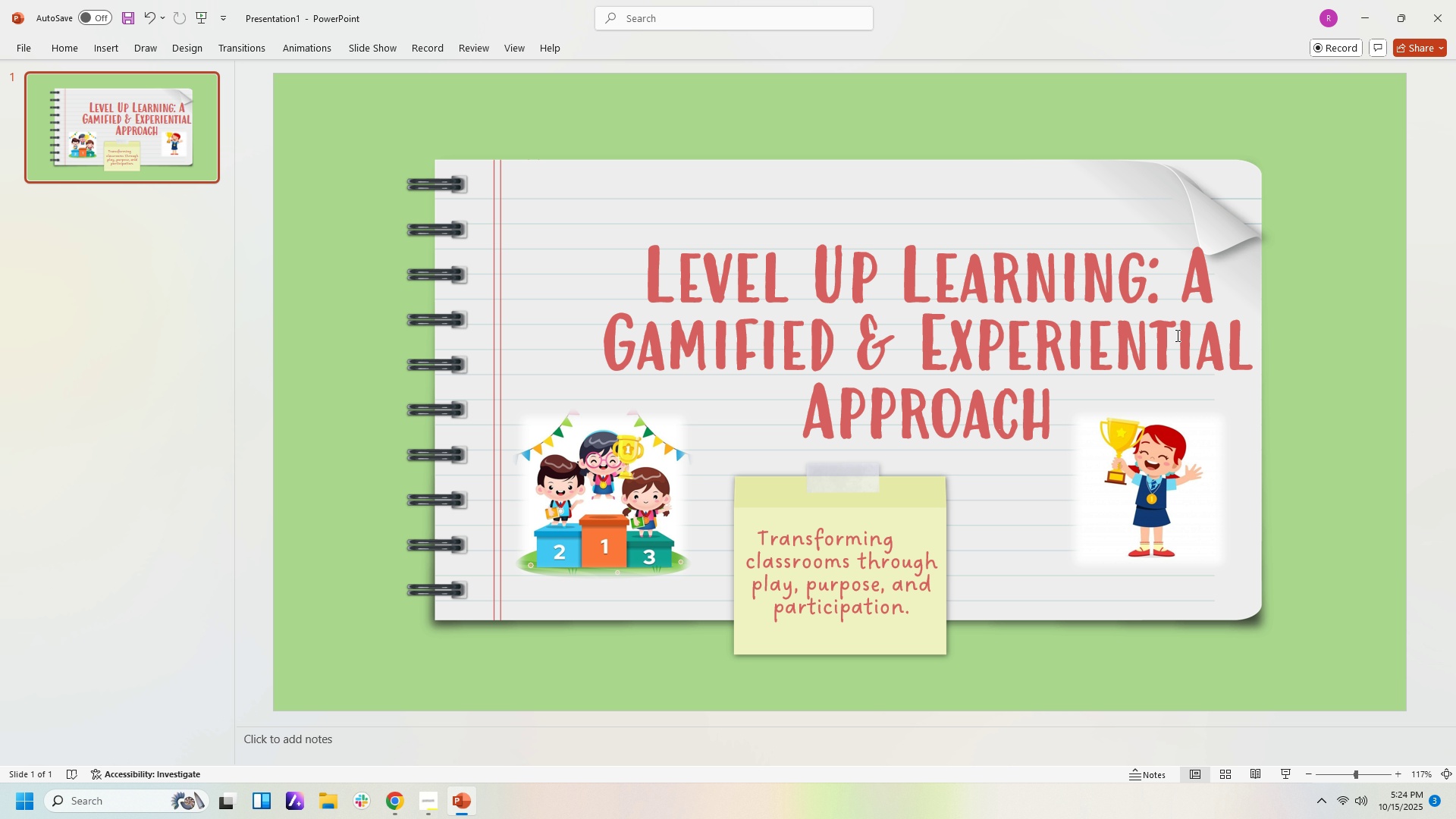 
left_click([1400, 538])
 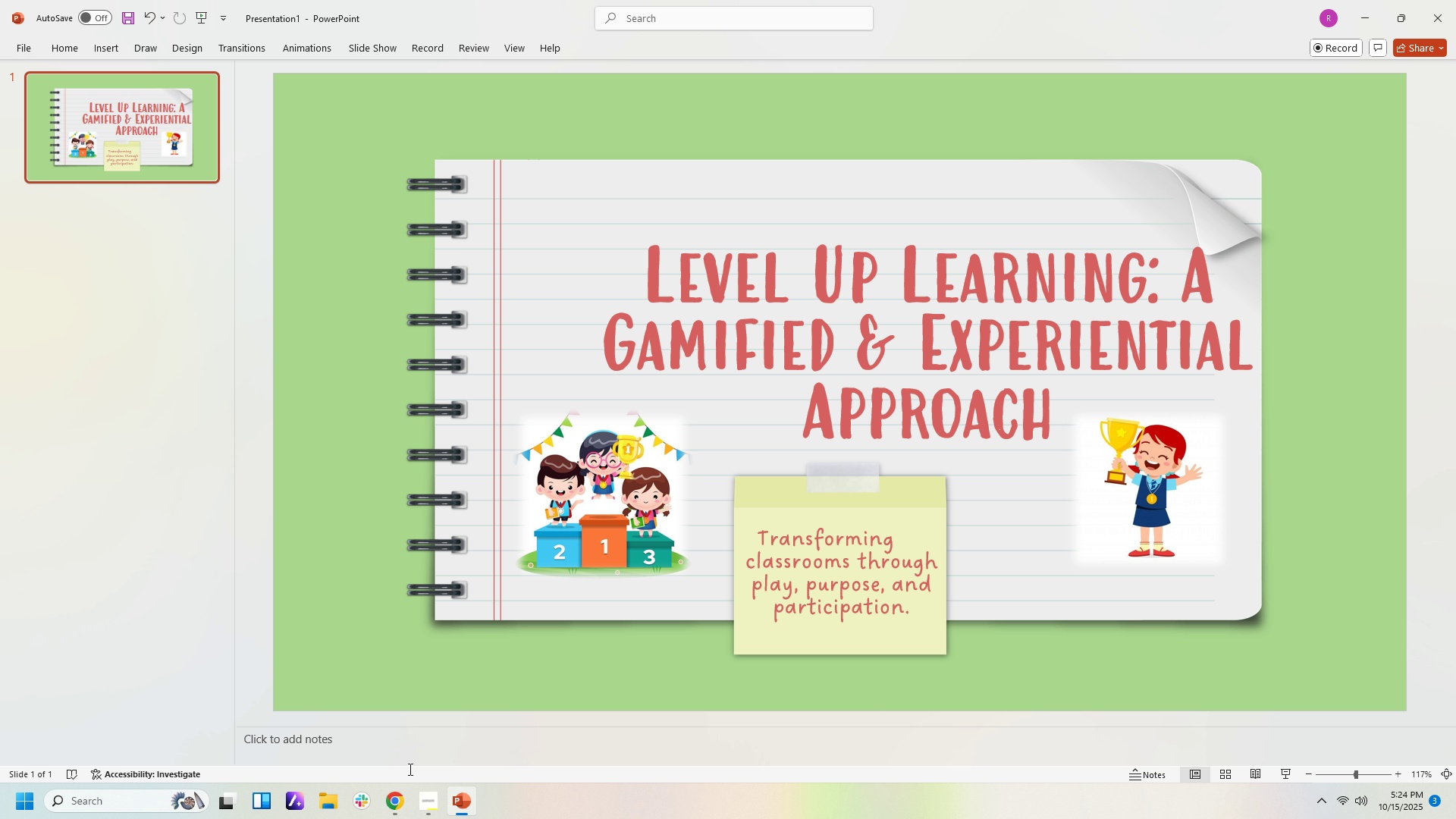 
left_click([425, 802])